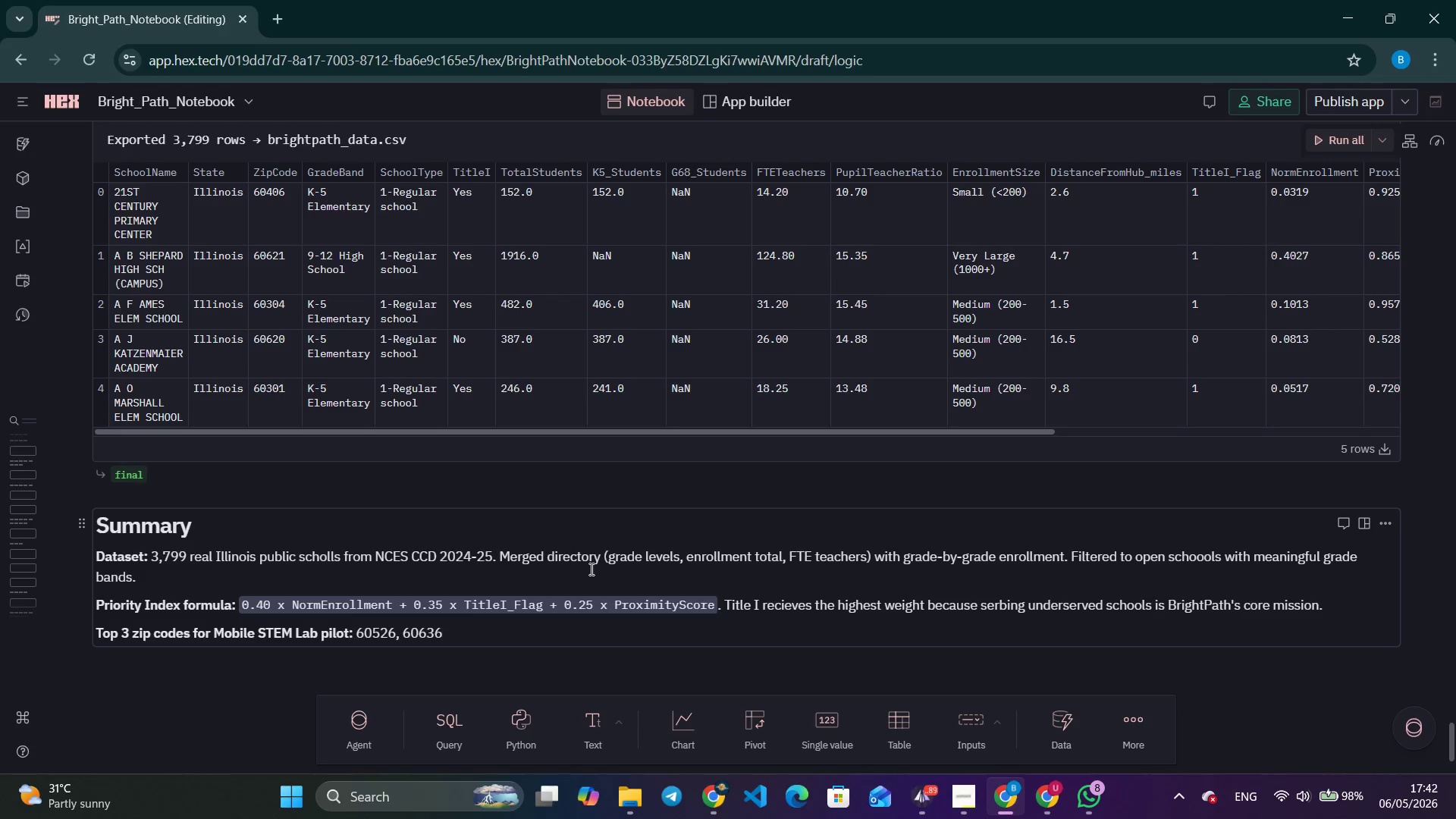 
scroll: coordinate [450, 468], scroll_direction: up, amount: 11.0
 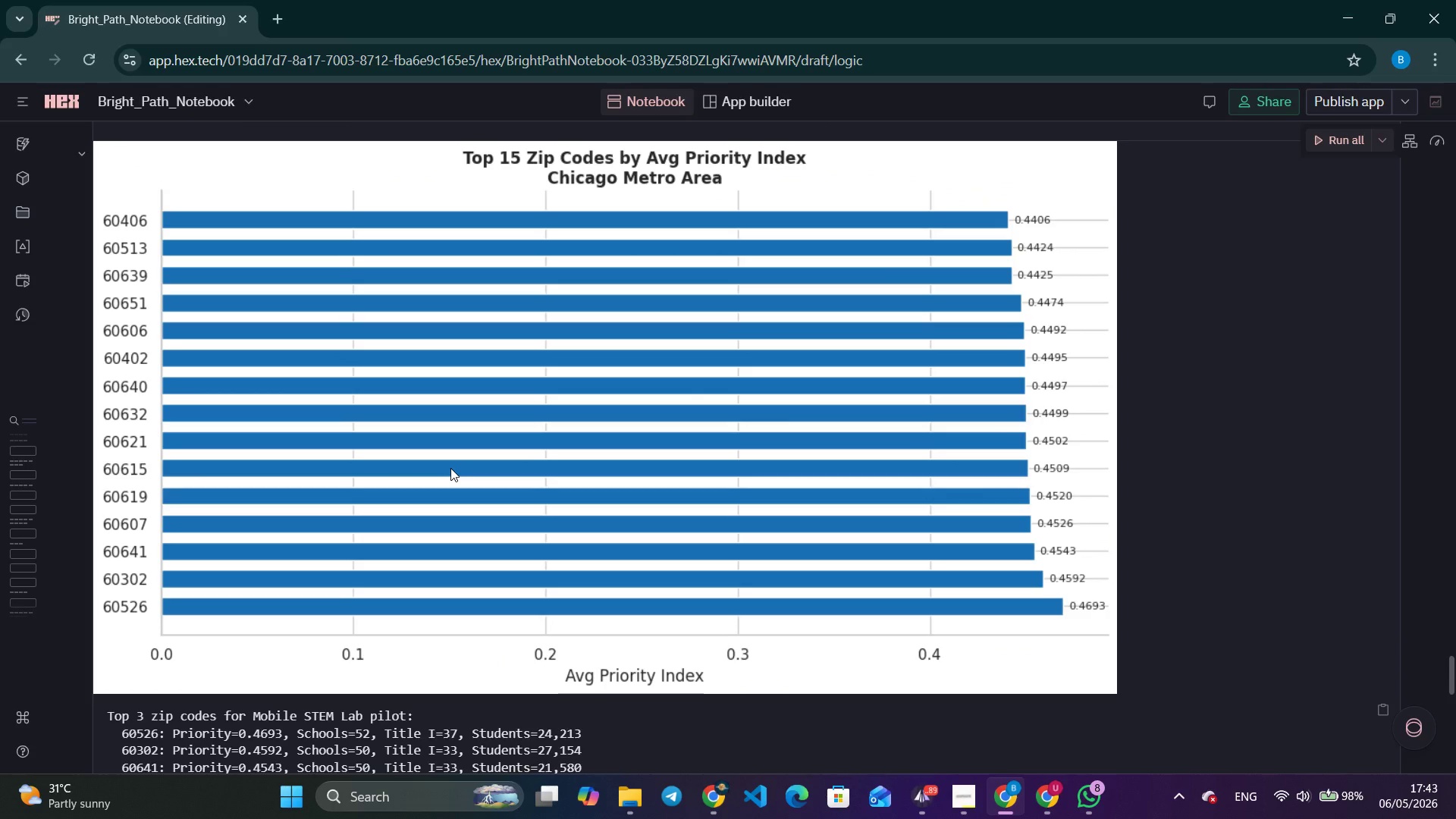 
wait(5.88)
 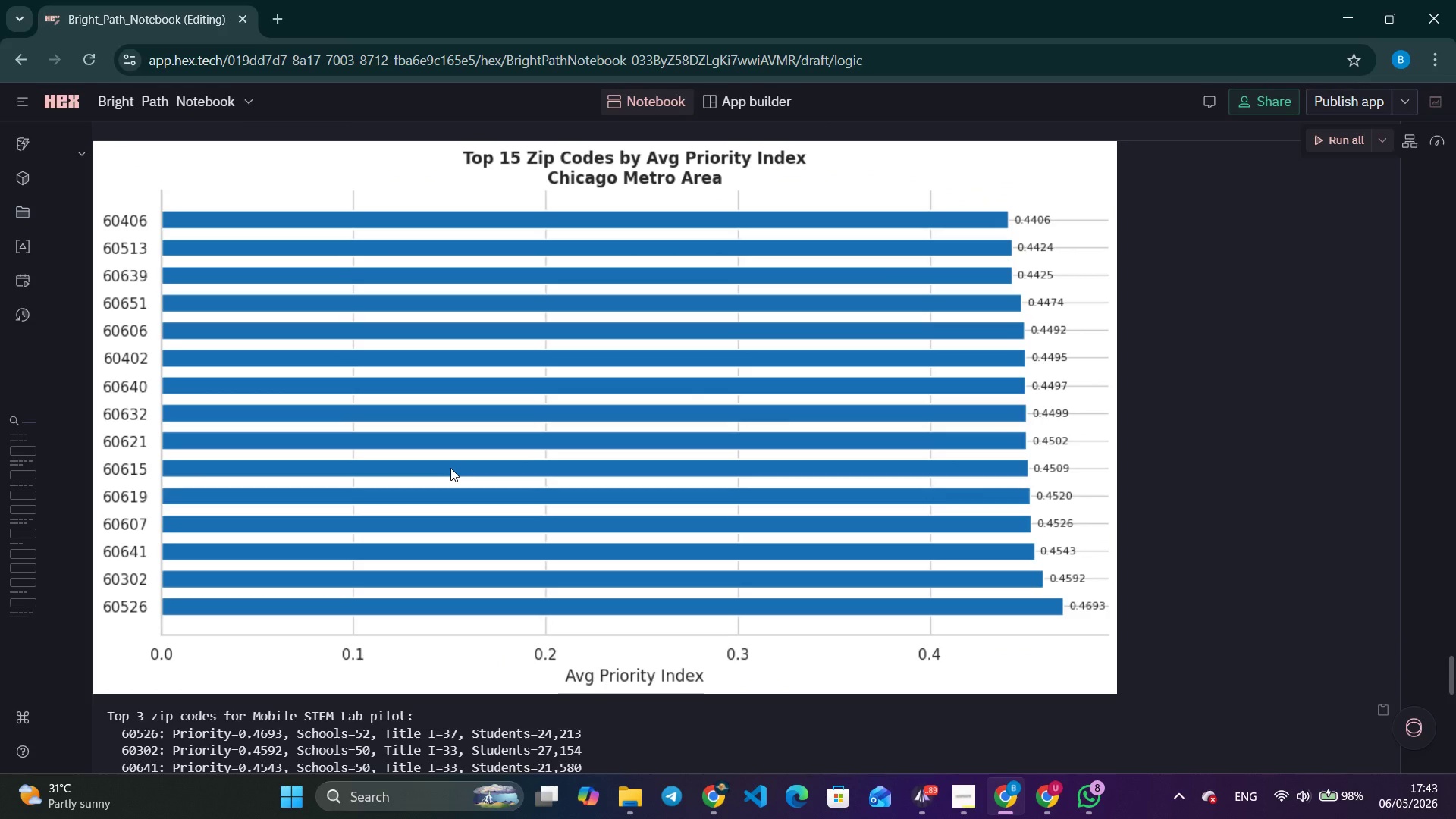 
scroll: coordinate [450, 466], scroll_direction: down, amount: 8.0
 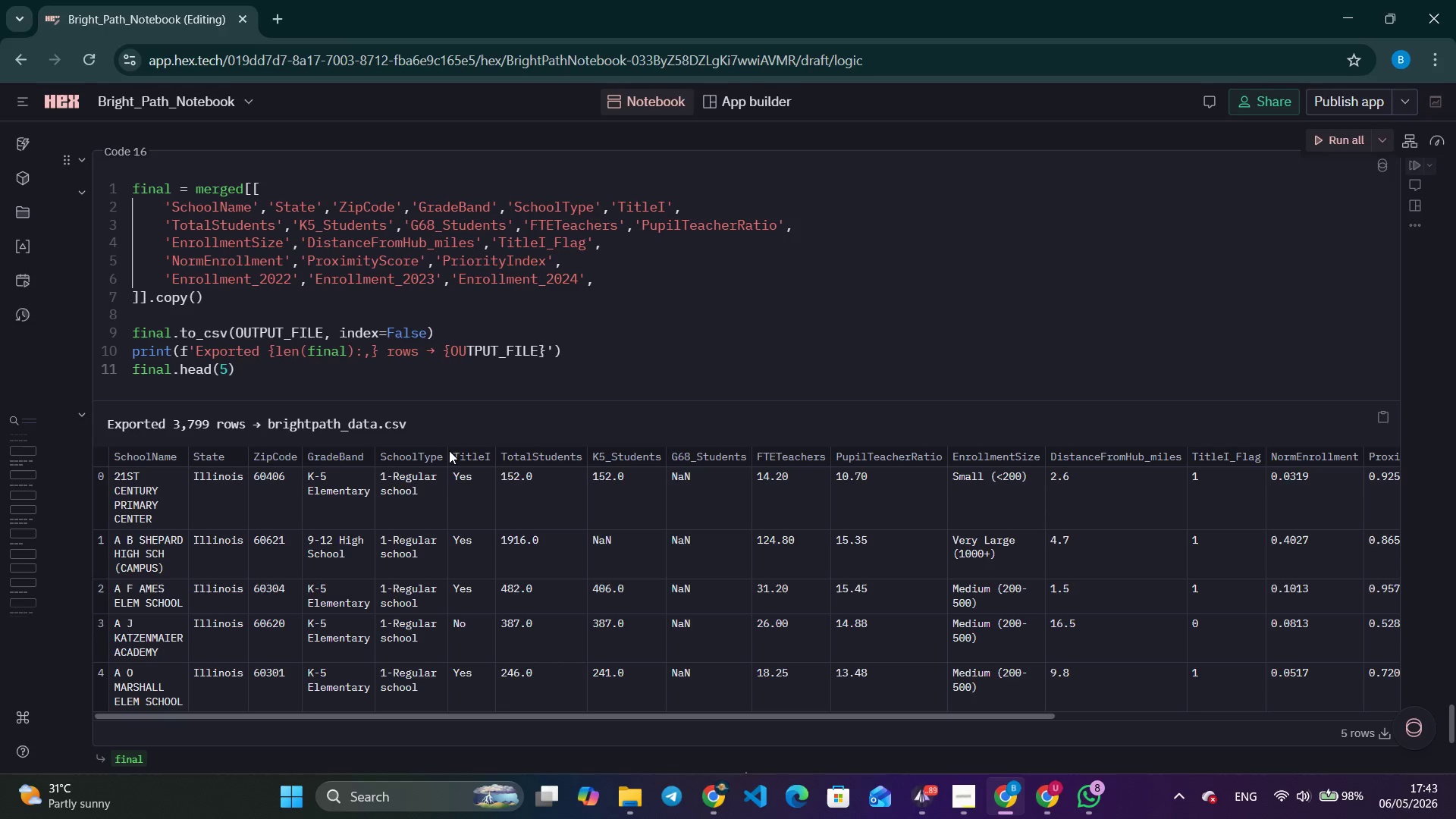 
scroll: coordinate [449, 449], scroll_direction: up, amount: 10.0
 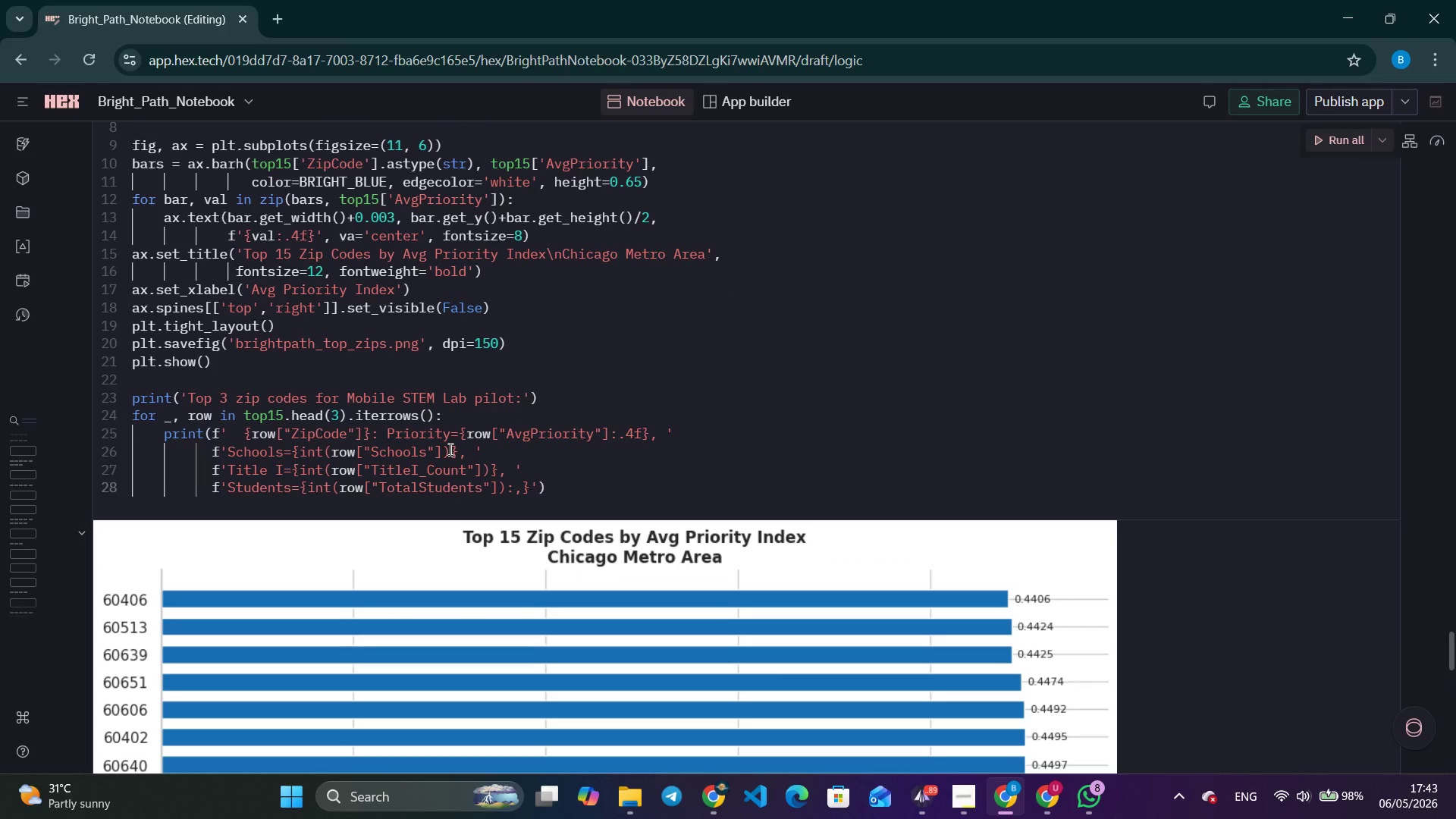 
scroll: coordinate [449, 447], scroll_direction: down, amount: 2.0
 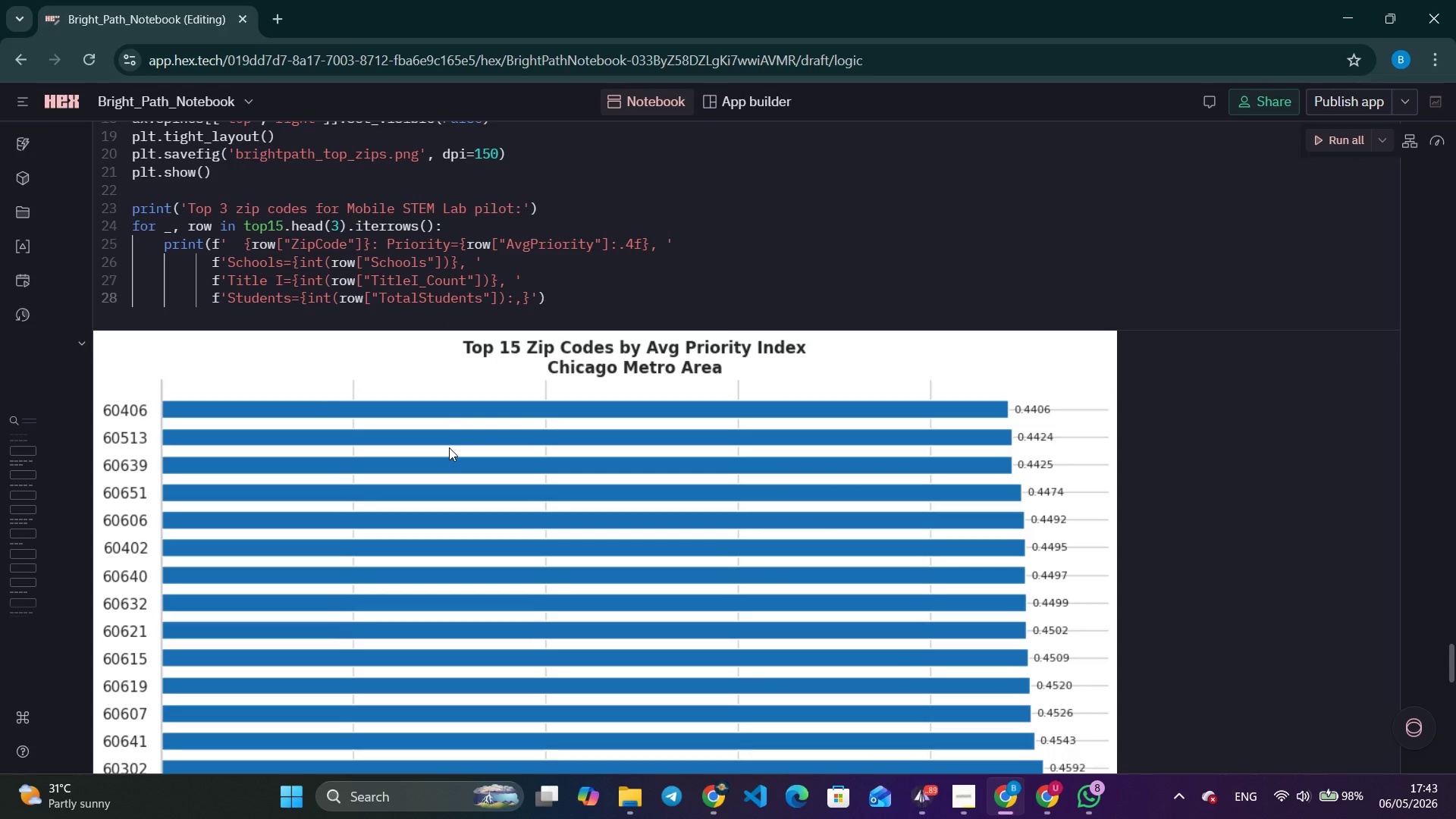 
scroll: coordinate [449, 447], scroll_direction: none, amount: 0.0
 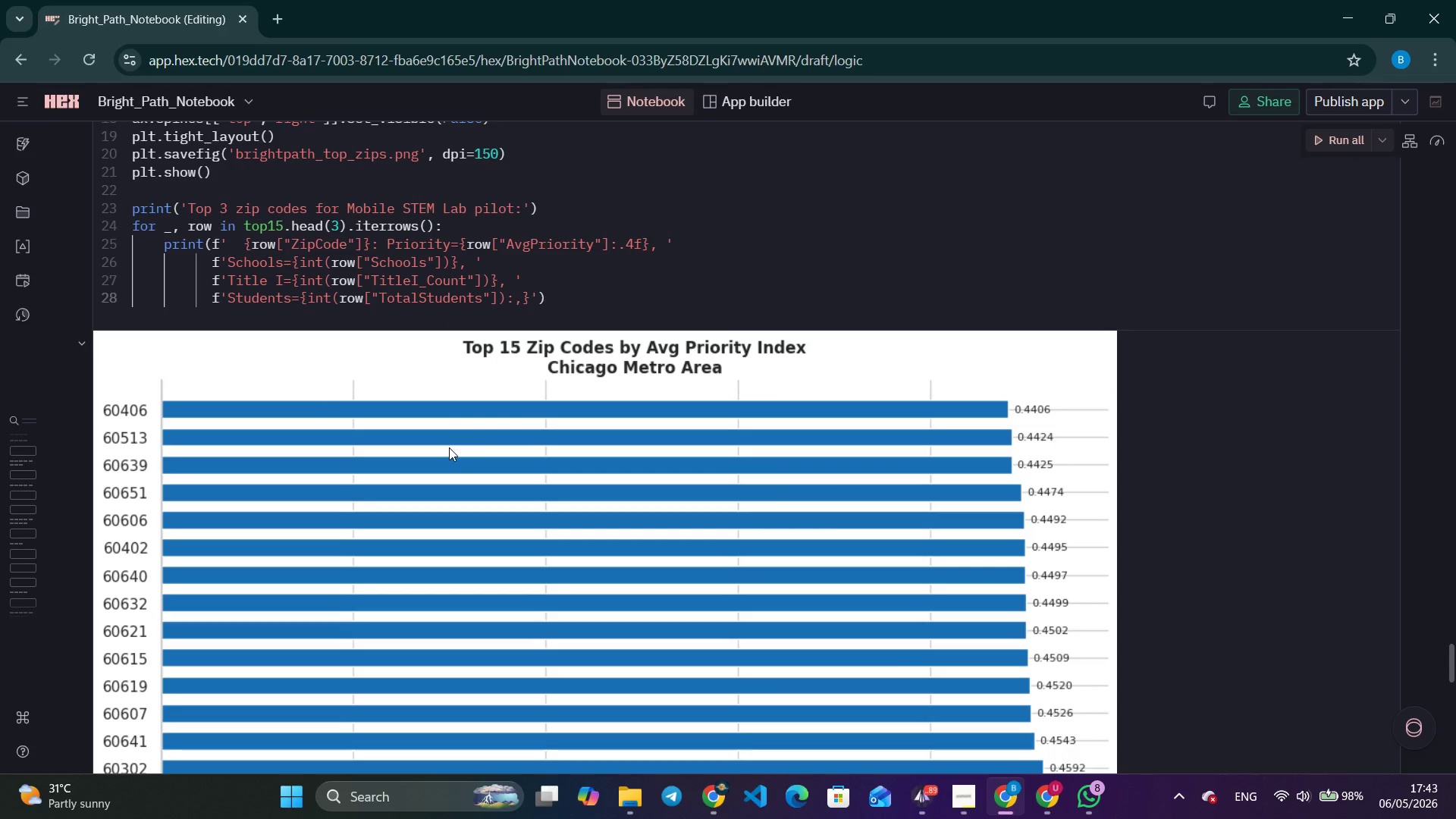 
scroll: coordinate [449, 447], scroll_direction: down, amount: 1.0
 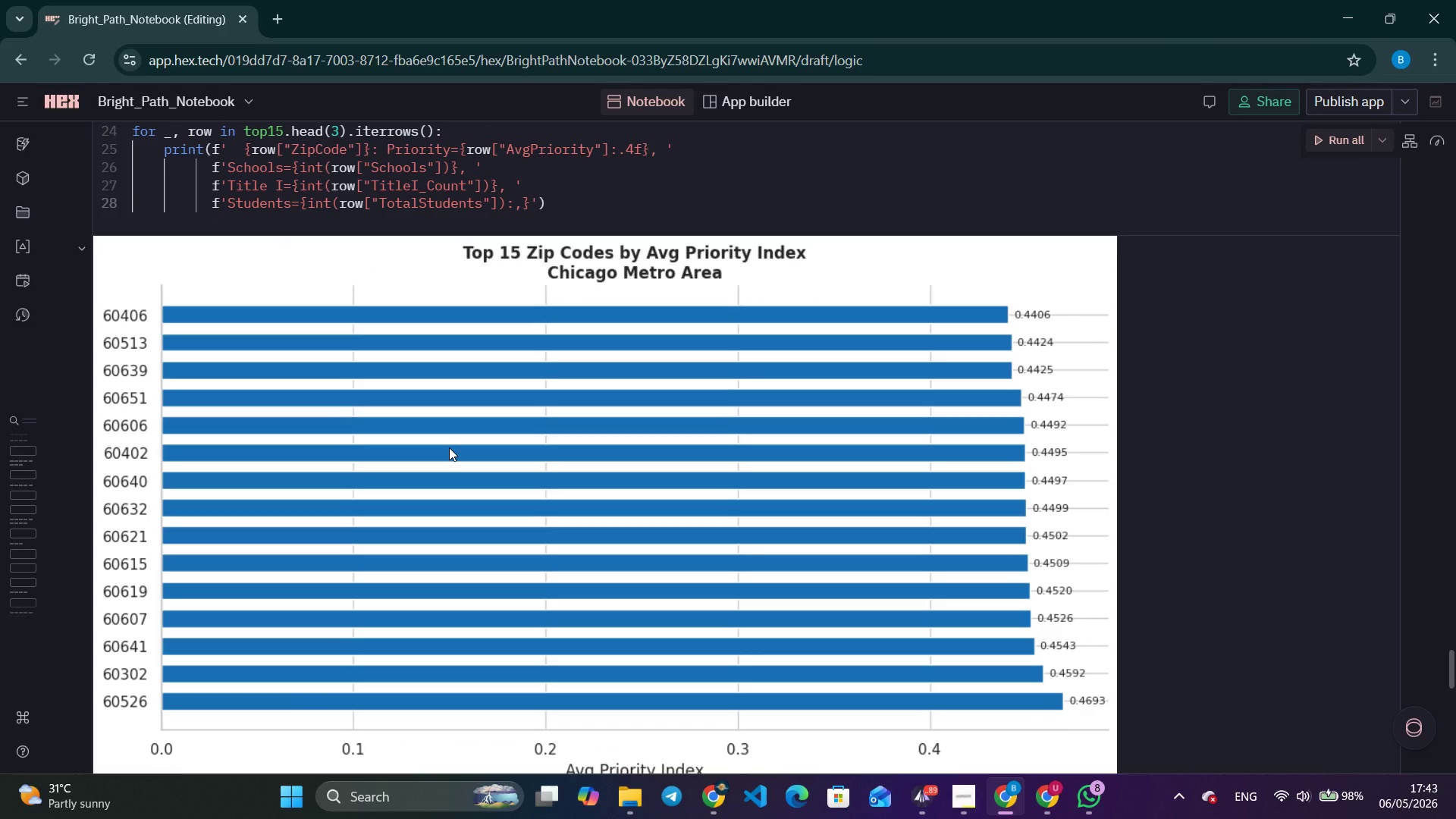 
wait(14.6)
 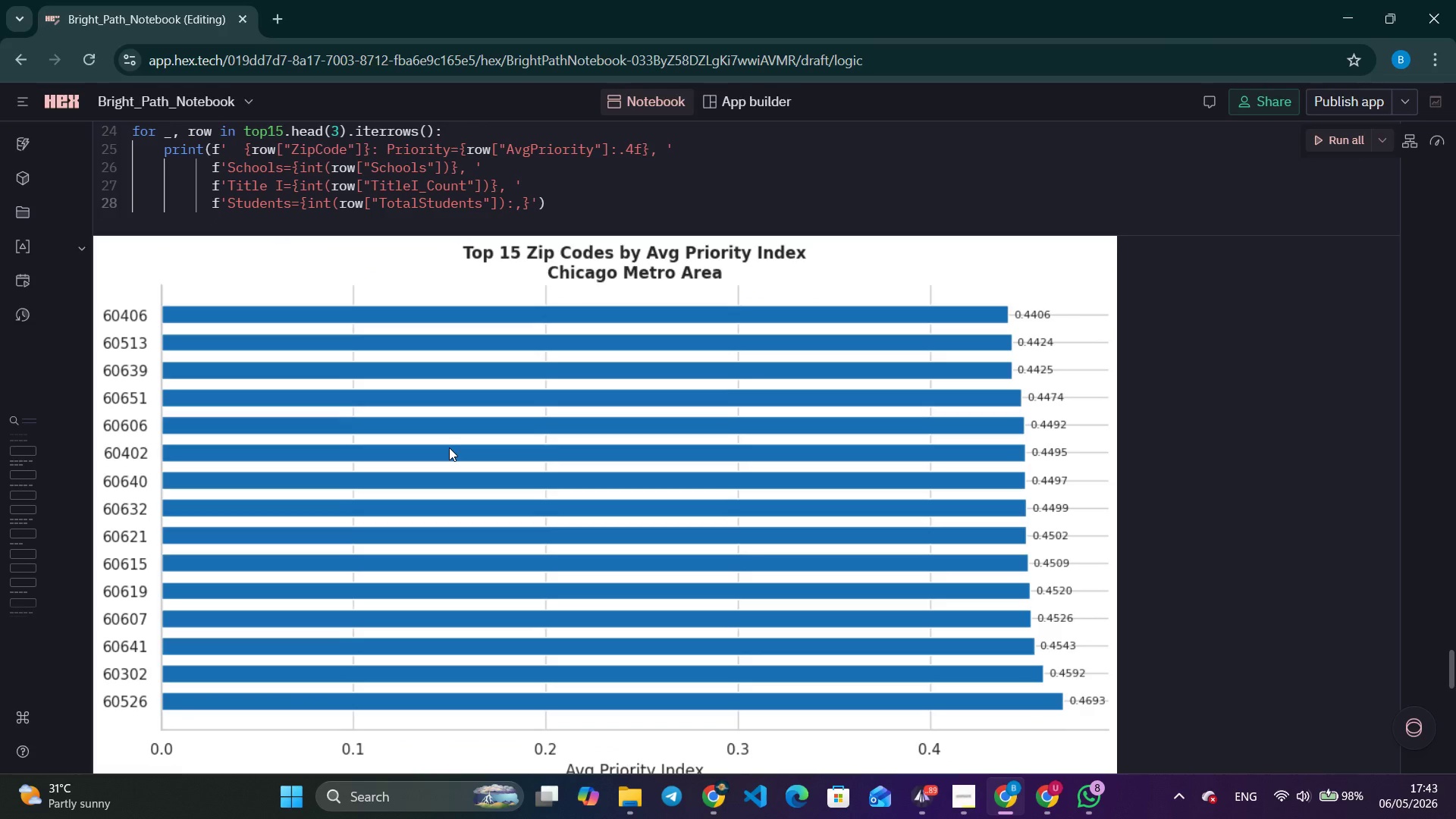 
scroll: coordinate [449, 447], scroll_direction: up, amount: 1.0
 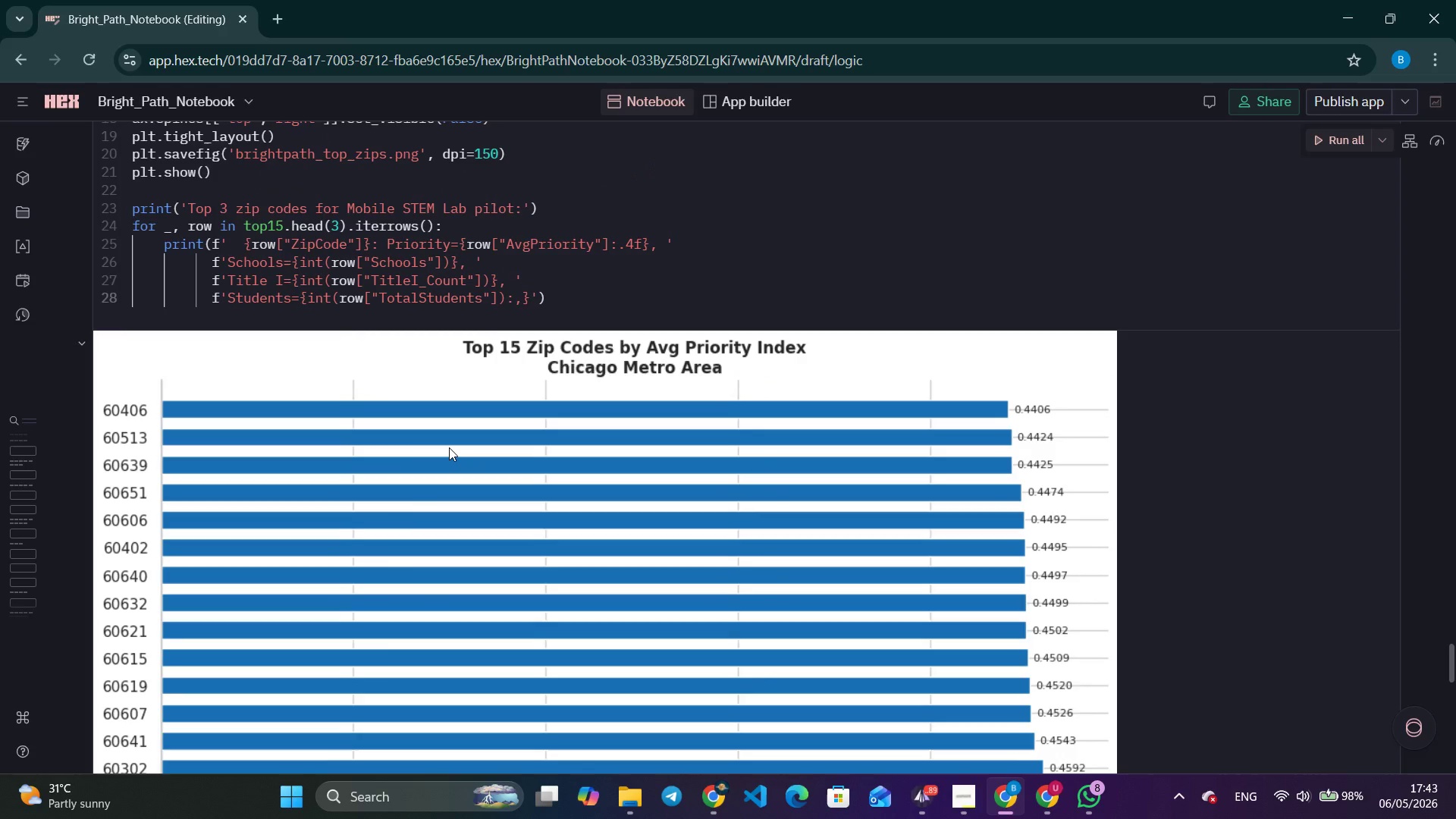 
wait(13.79)
 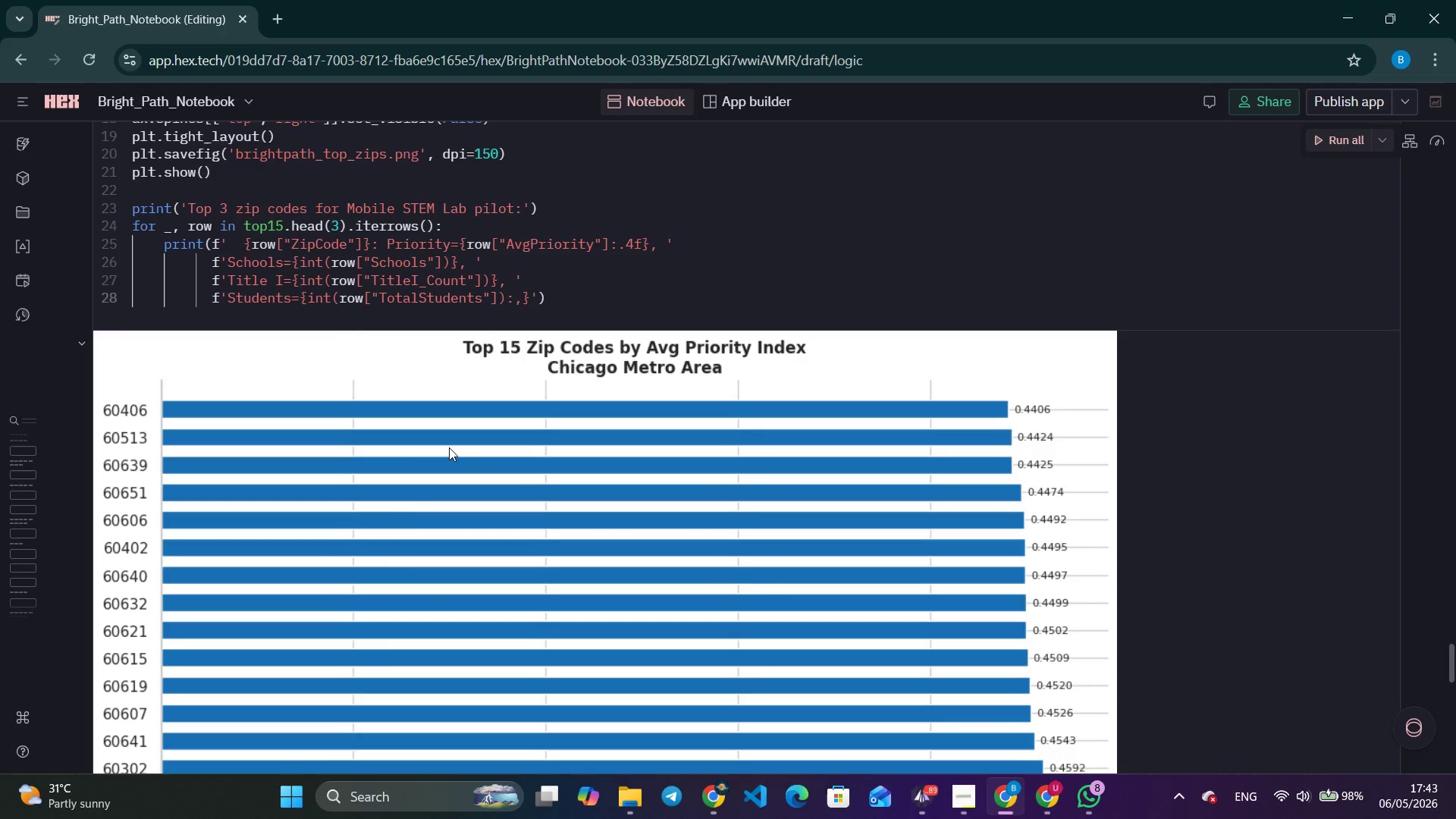 
scroll: coordinate [449, 447], scroll_direction: up, amount: 9.0
 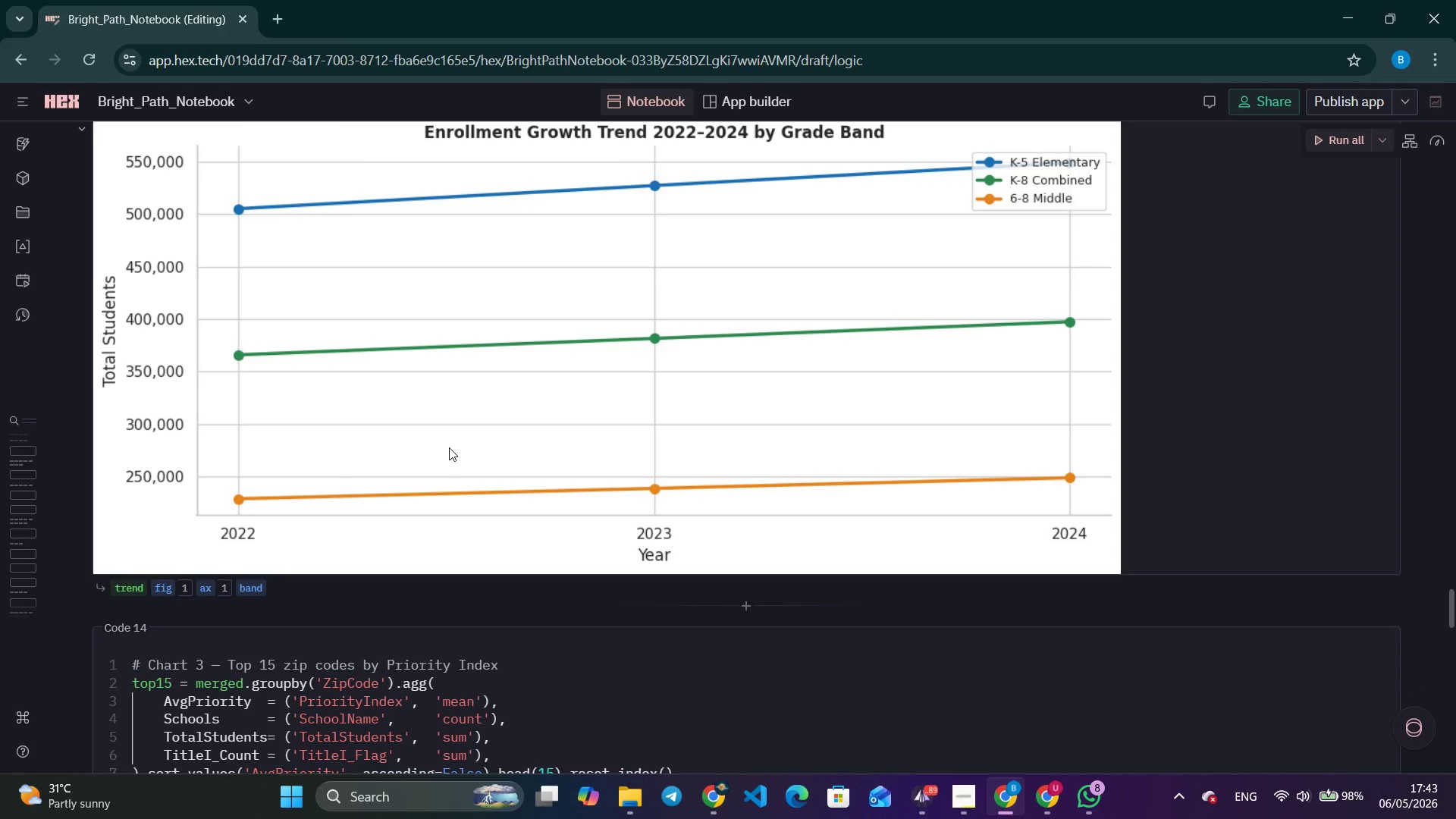 
scroll: coordinate [449, 447], scroll_direction: down, amount: 23.0
 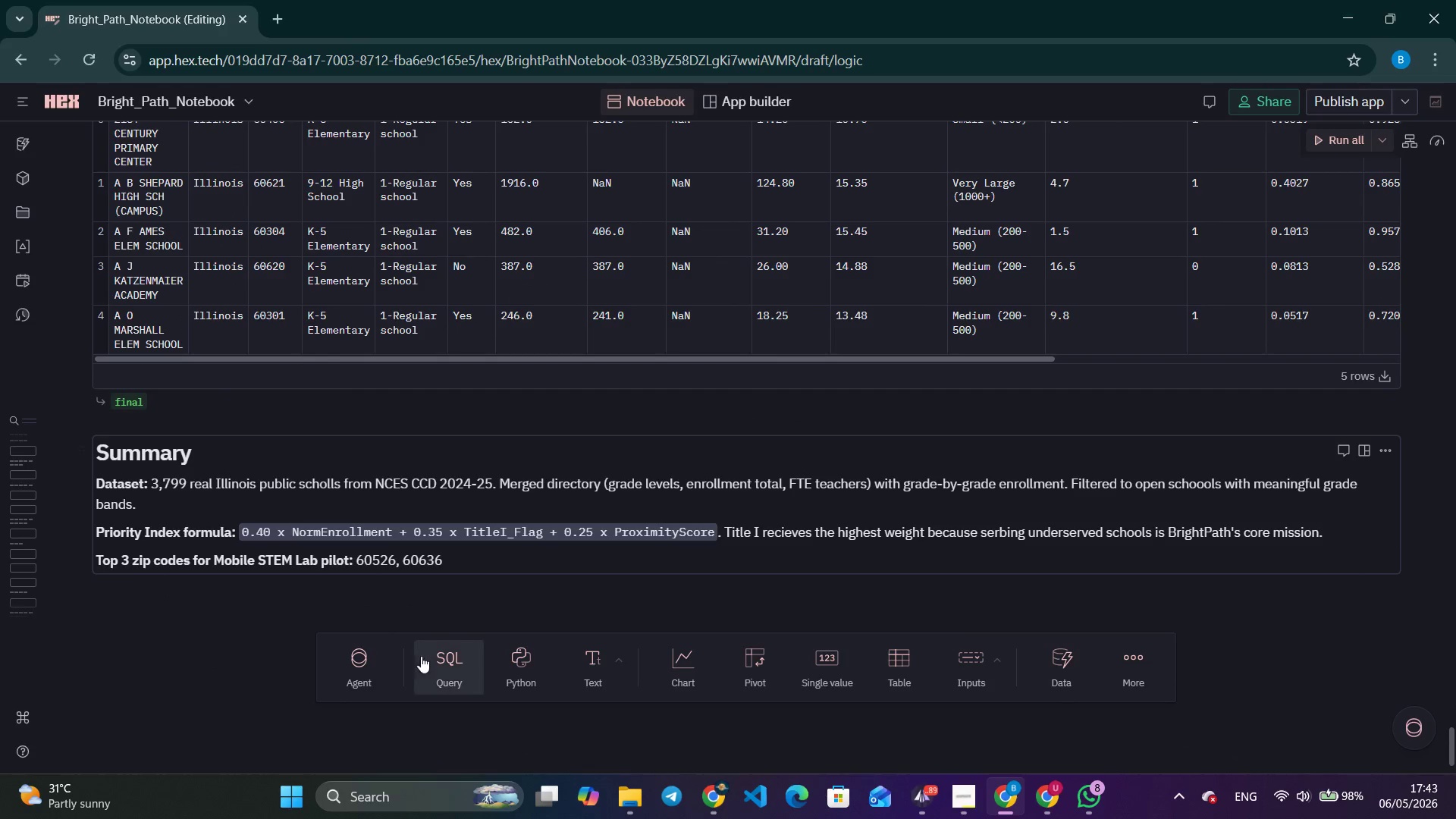 
left_click([467, 571])
 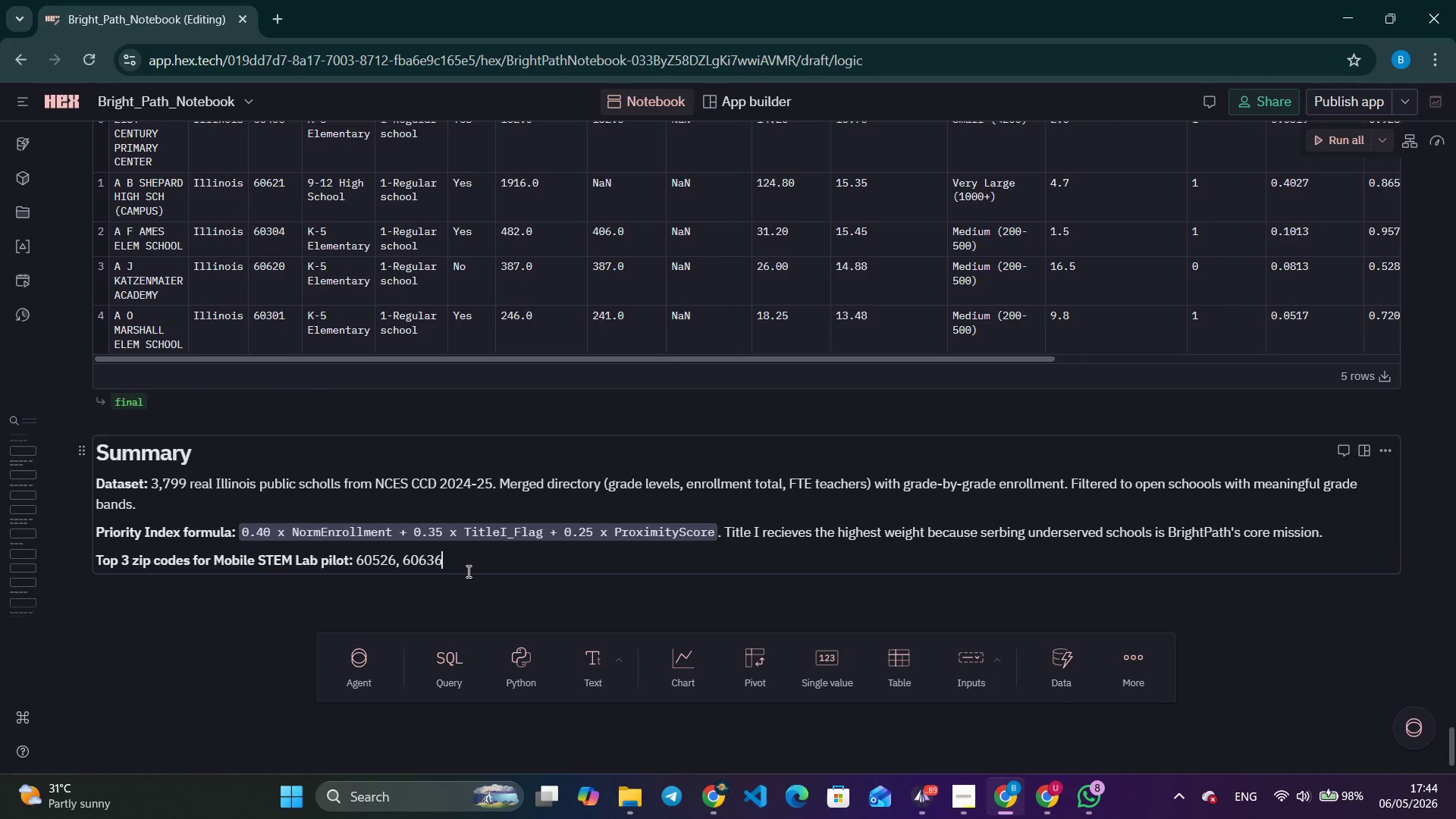 
type(, 60644 - highest combinai)
key(Backspace)
type(tion of enrollment density. Title I concentration, and proximity to existing Bi)
key(Backspace)
type(rightPath hubs.)
 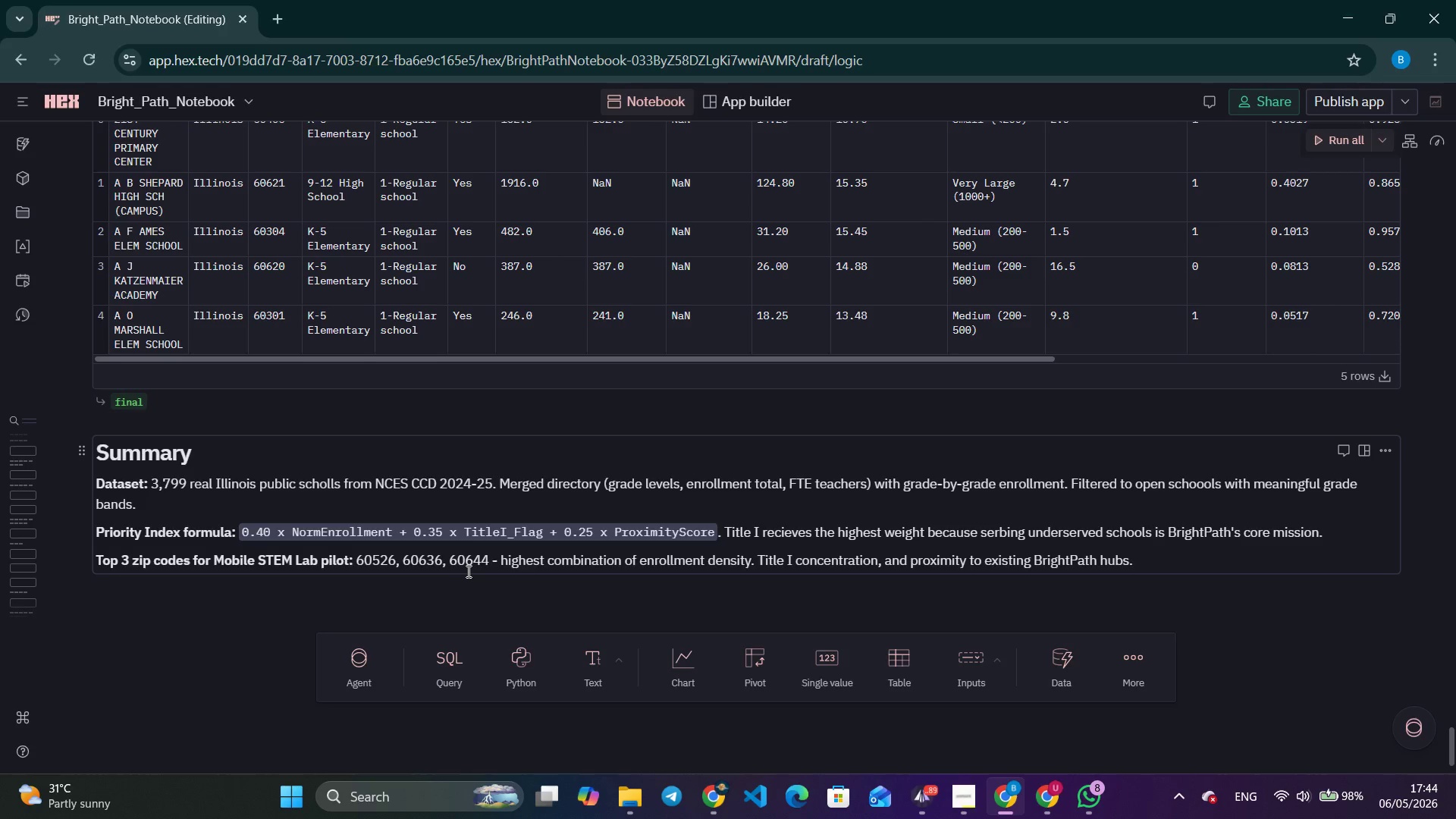 
key(Enter)
 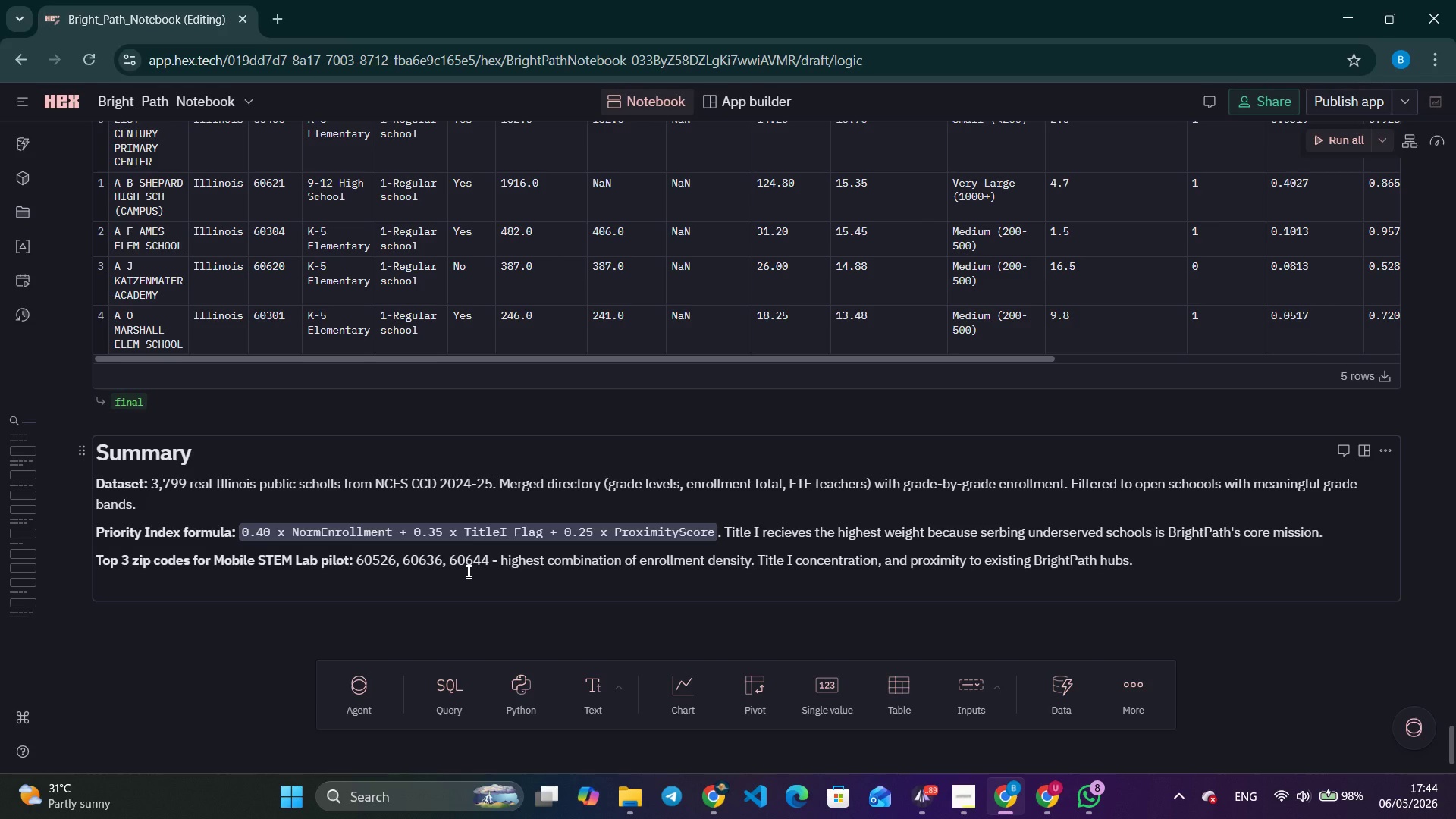 
type(**Key findings:**)
 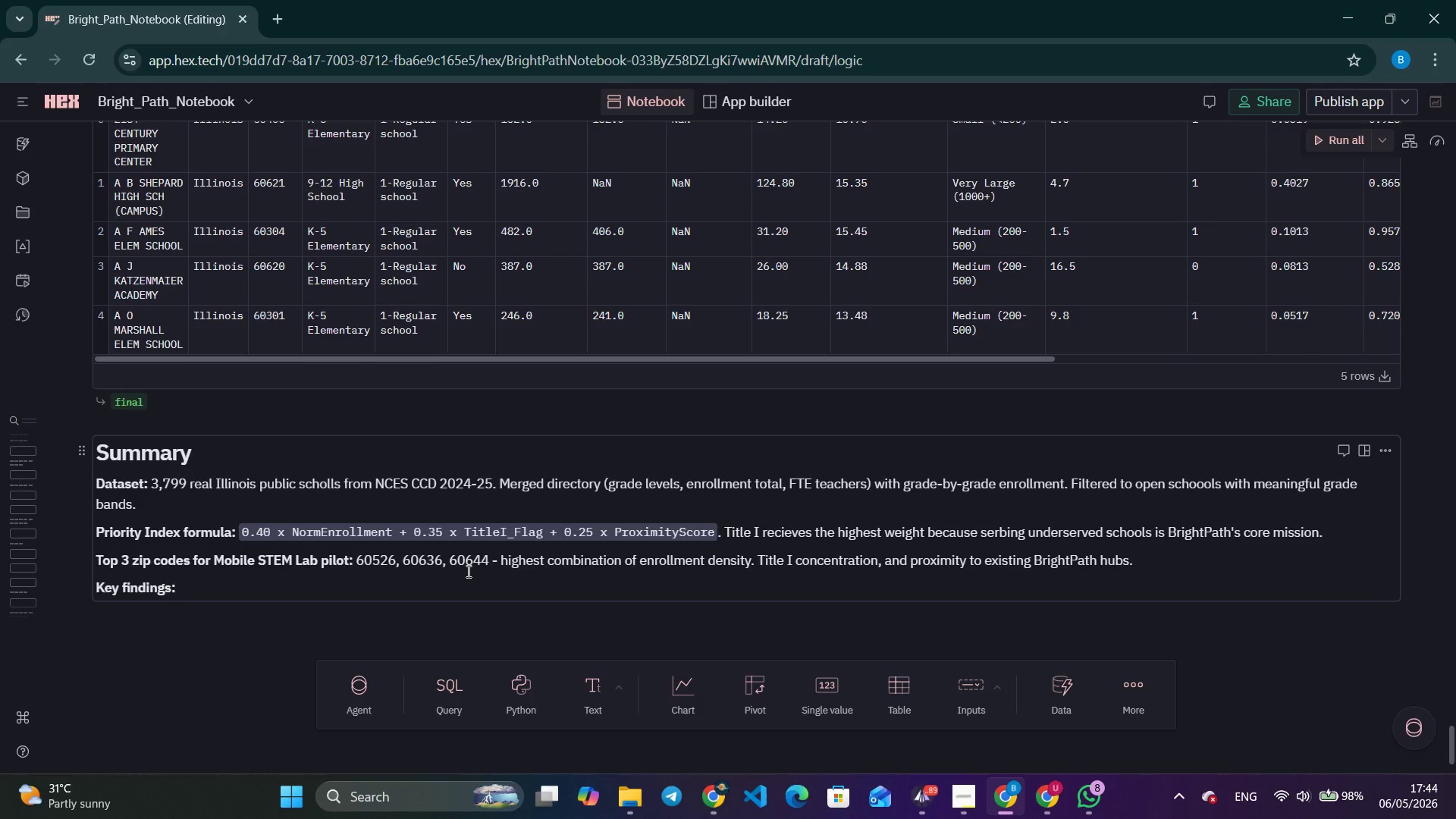 
key(Enter)
 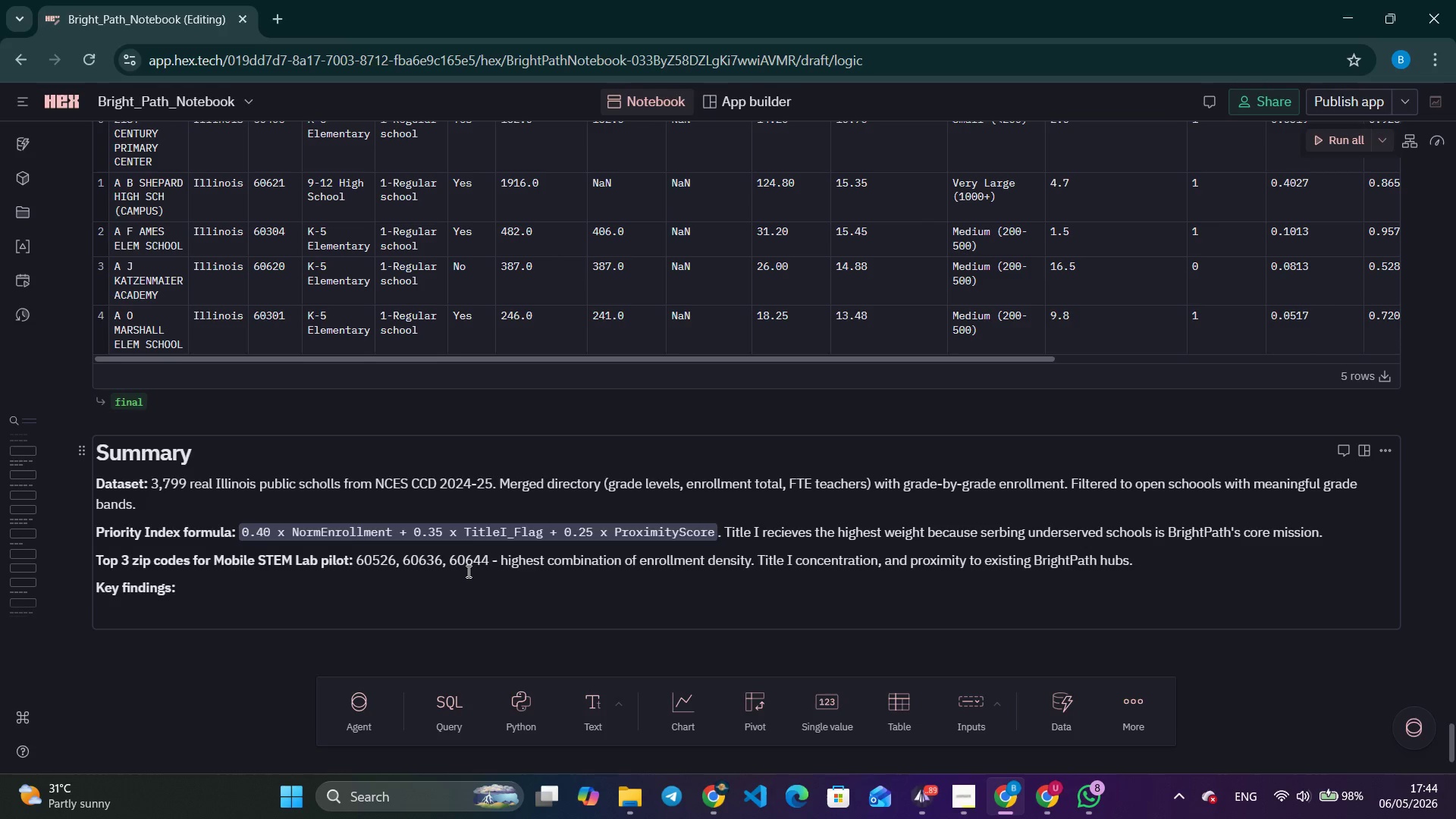 
key(1)
 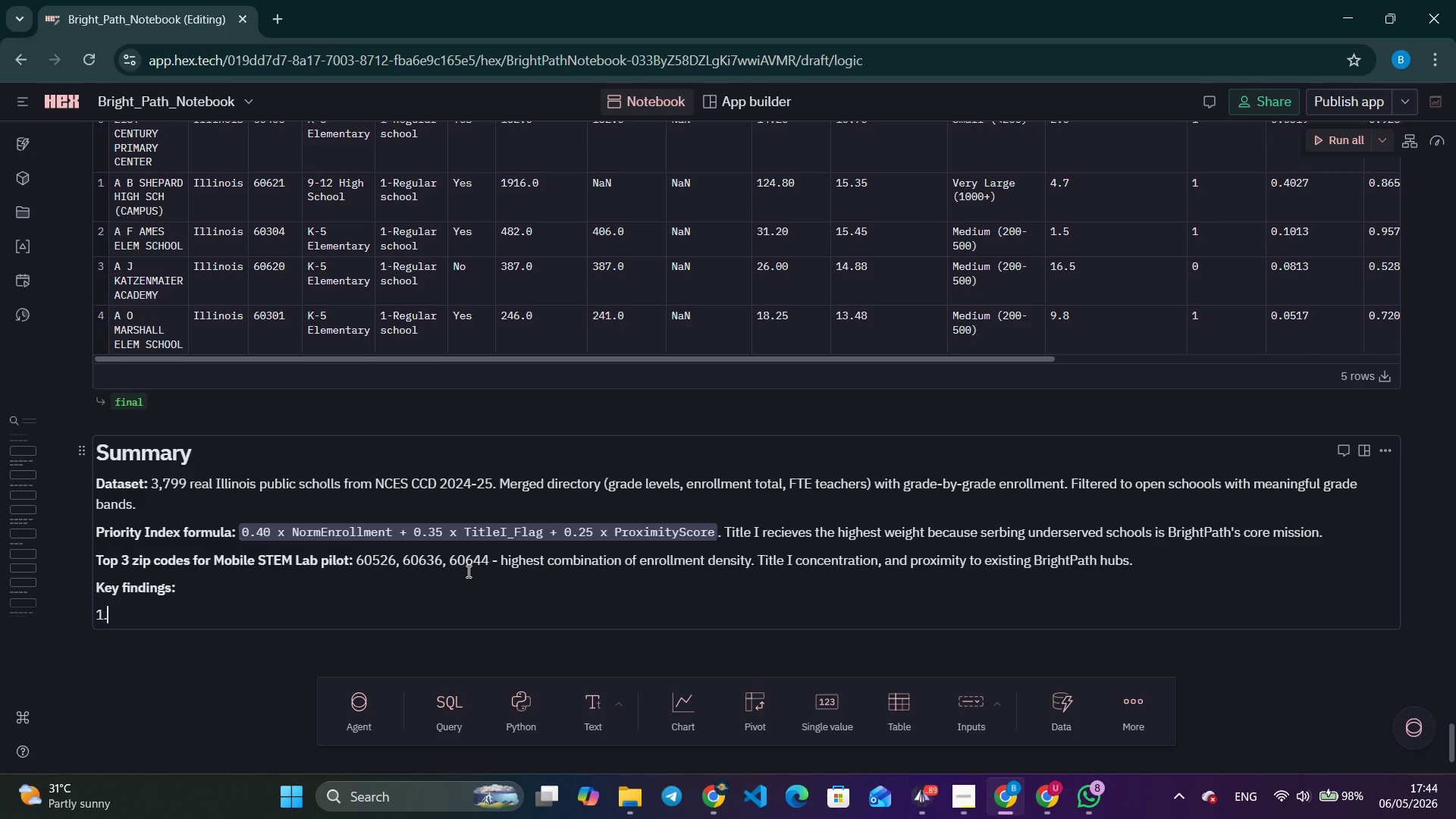 
key(Period)
 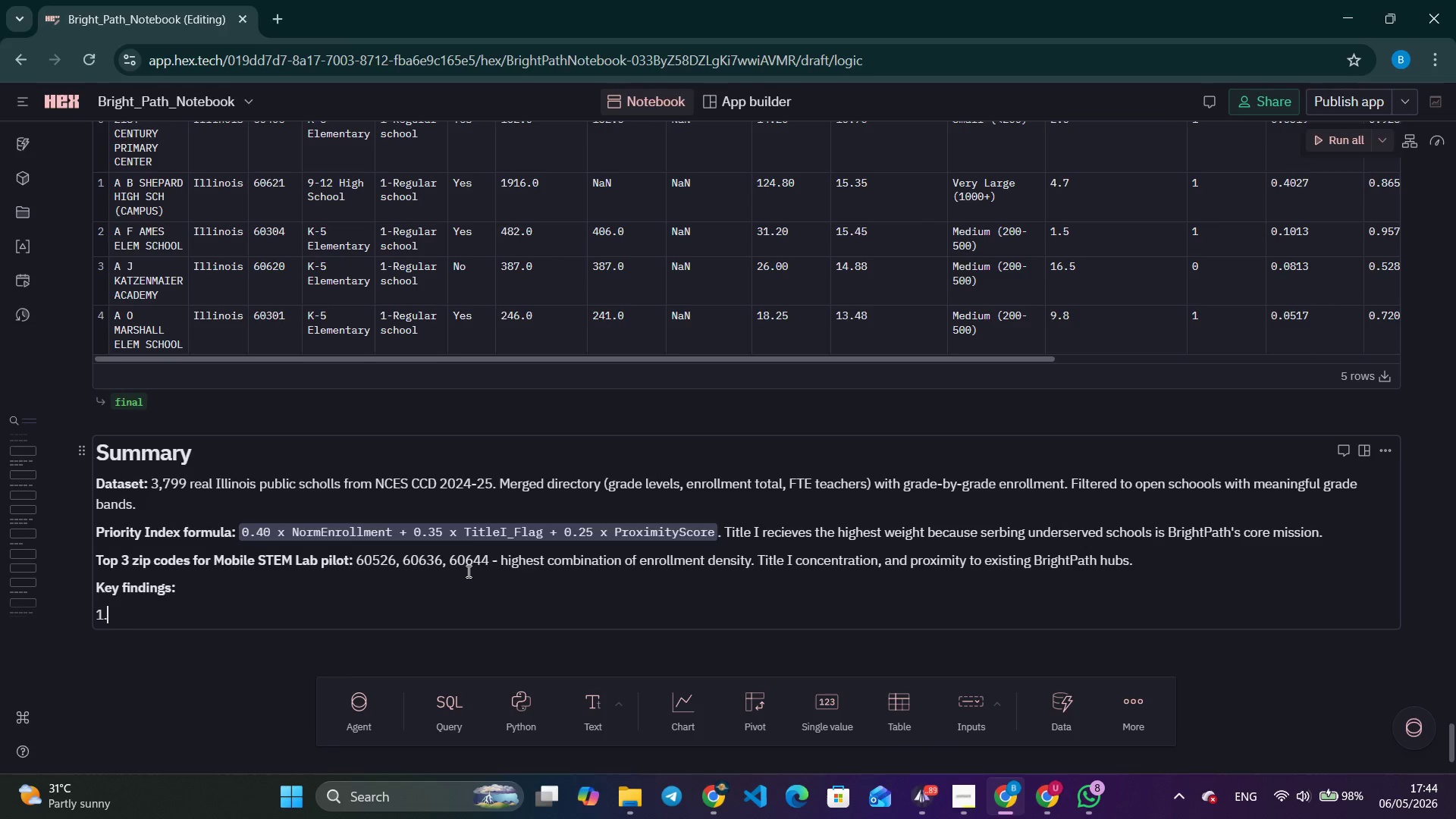 
key(Space)
 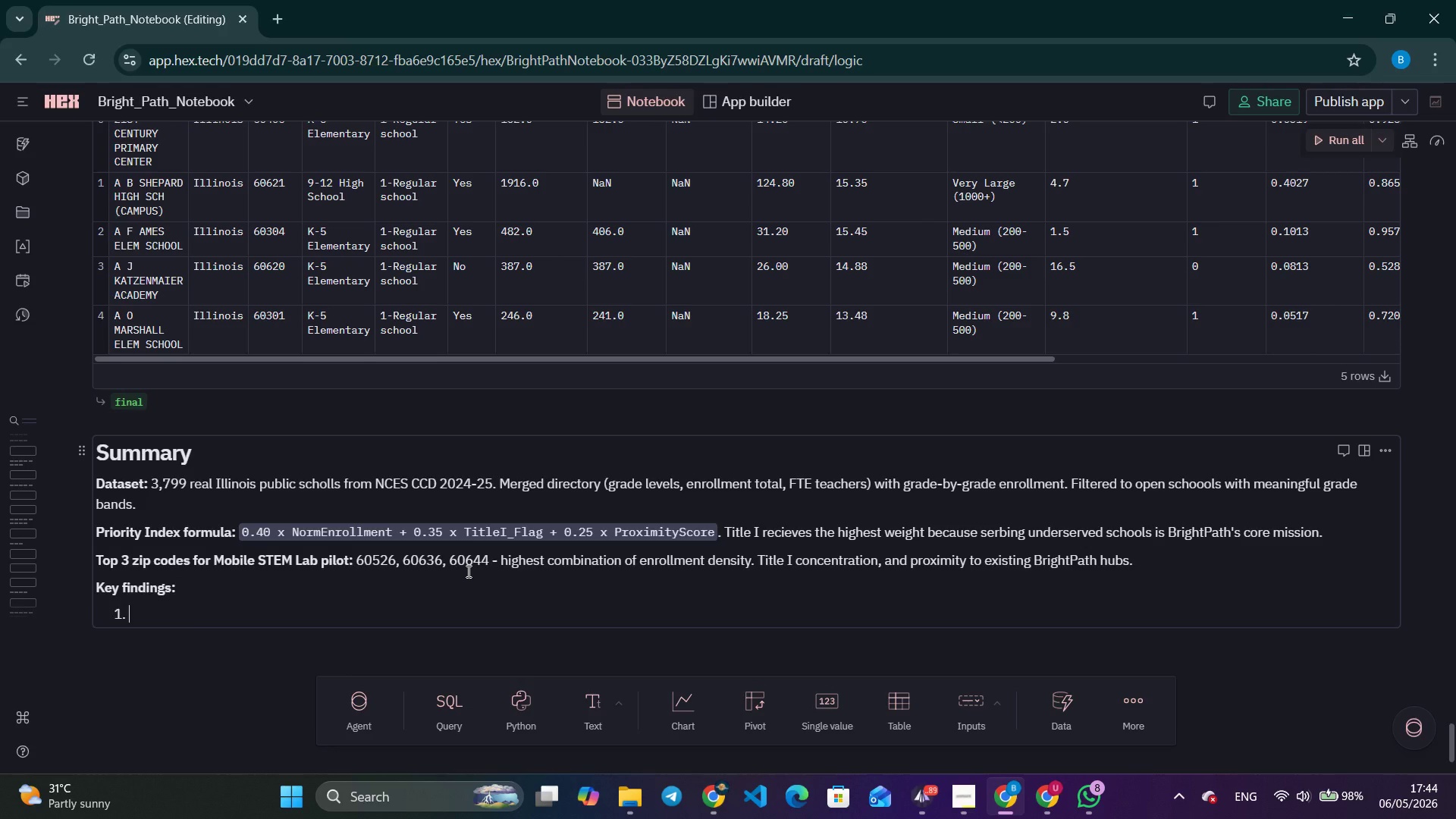 
type(1,992 of 3,799 Illinois public schools (52%) art)
key(Backspace)
type(e Title I - significant underserc)
key(Backspace)
type(ved population)
 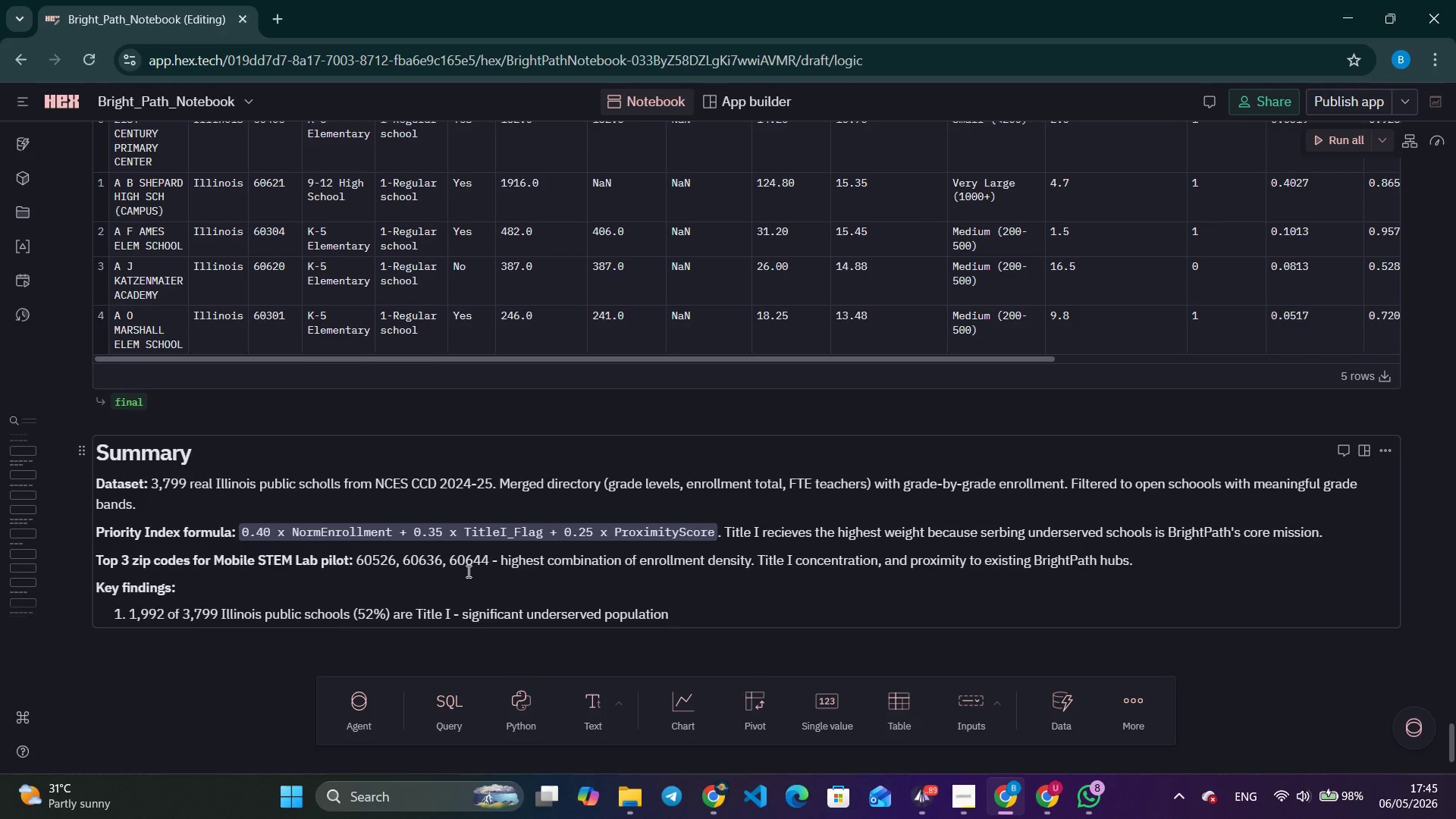 
key(Enter)
 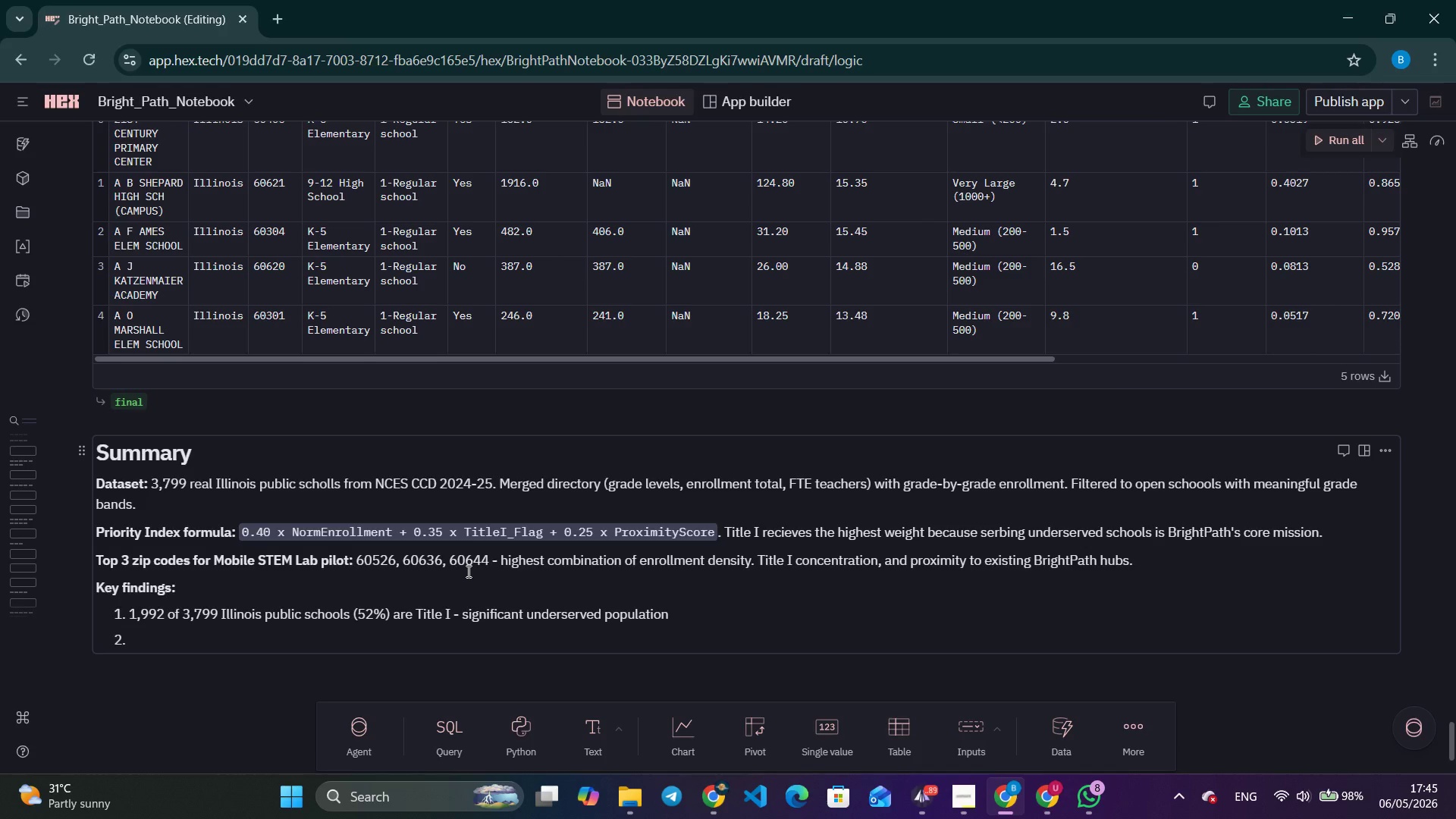 
type(K-5 Elementary schools (1,483))
 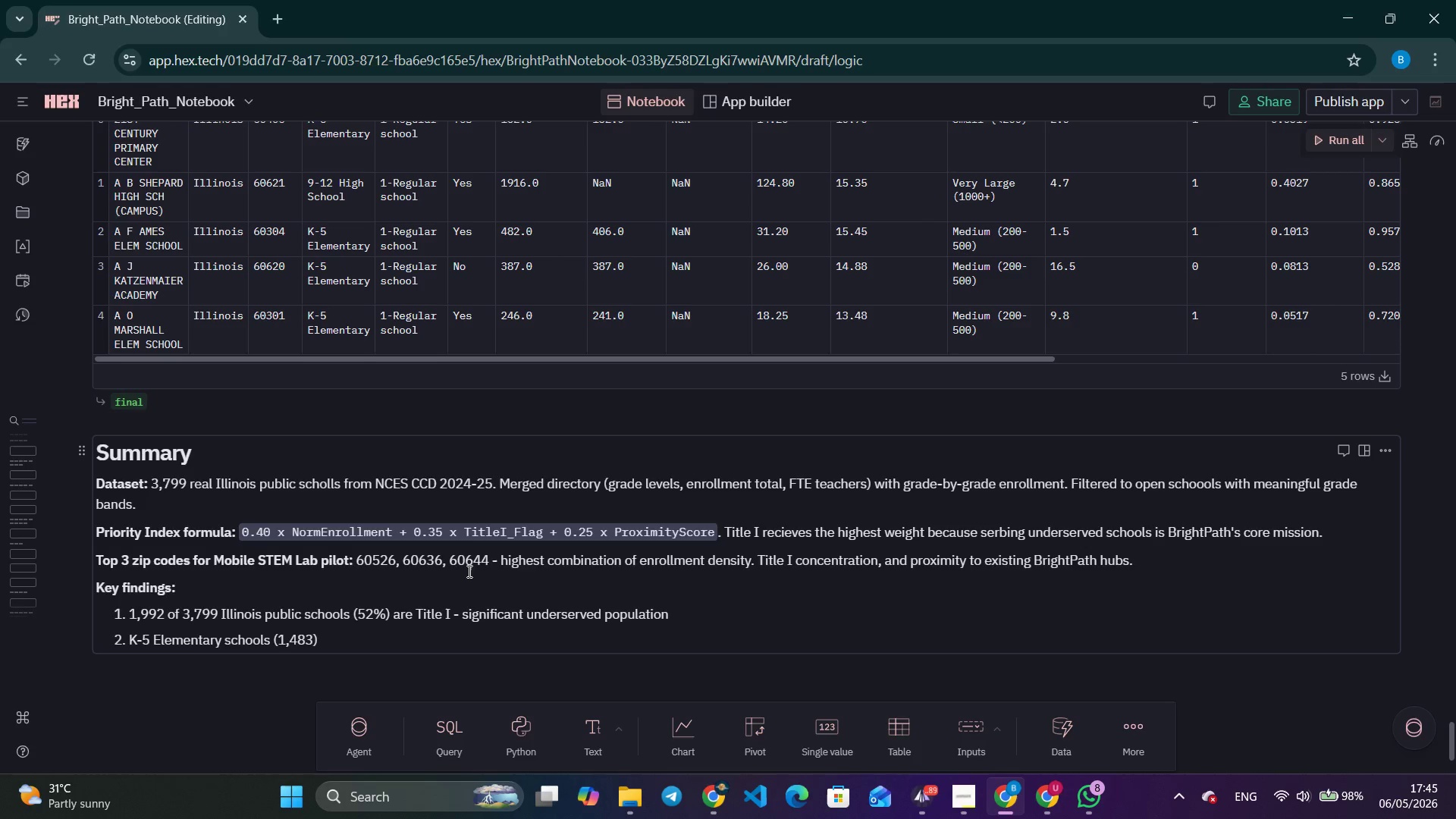 
wait(9.11)
 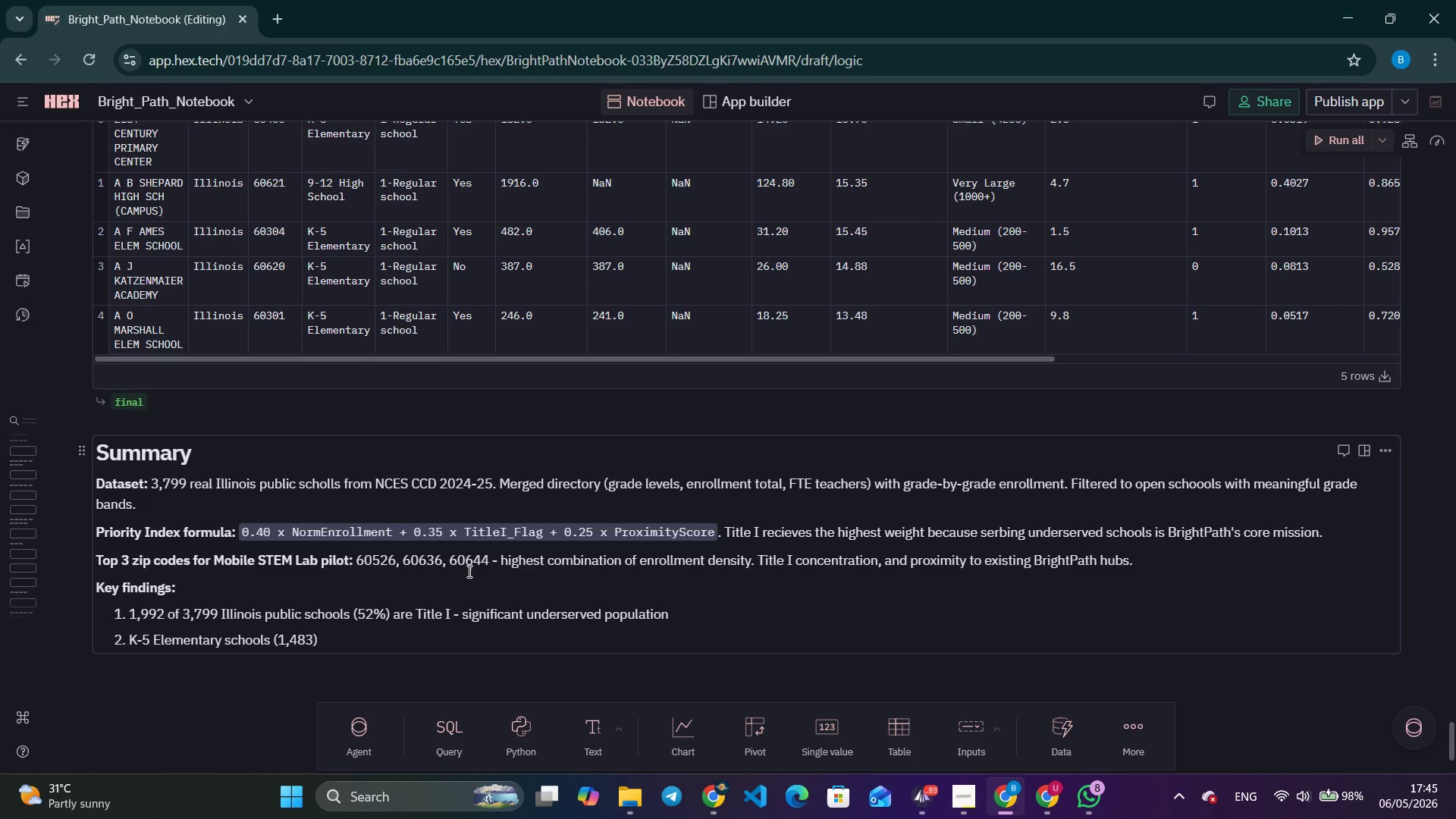 
type( are the largest grade band - primary target for STEM enrichment)
 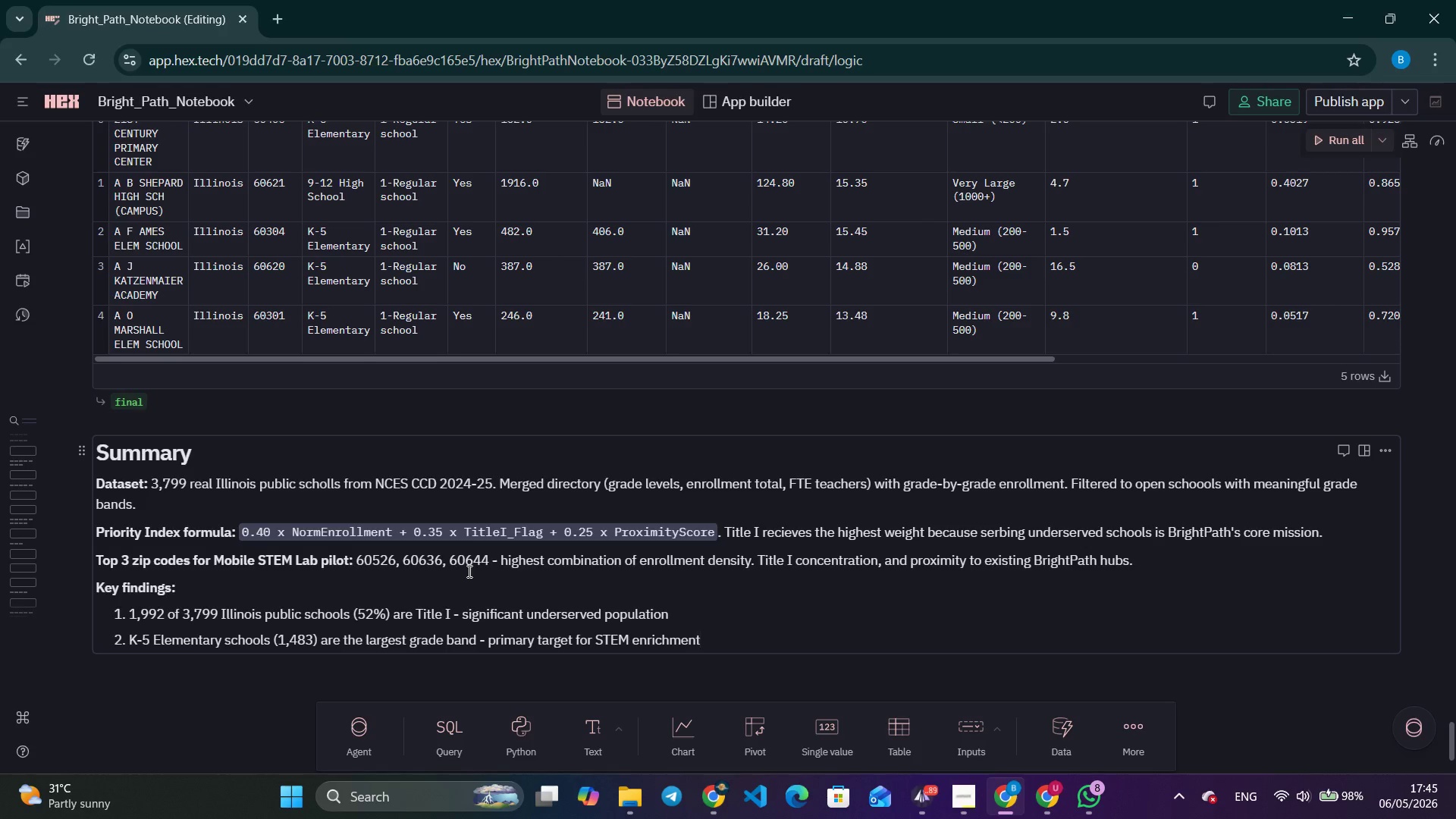 
key(Enter)
 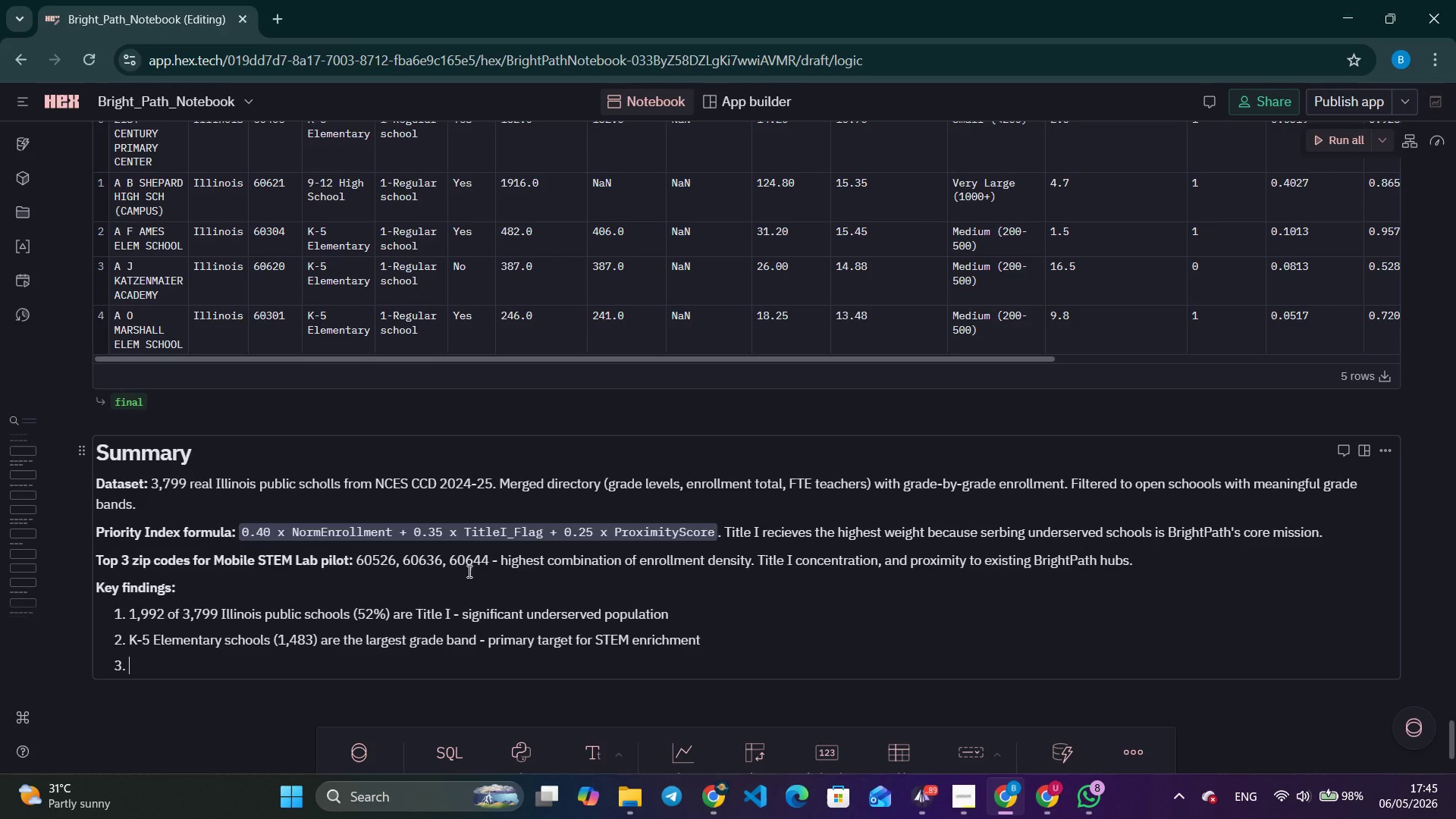 
type(K-8 Combined schools (1,002) offer dual ima)
key(Backspace)
type(pact - react)
 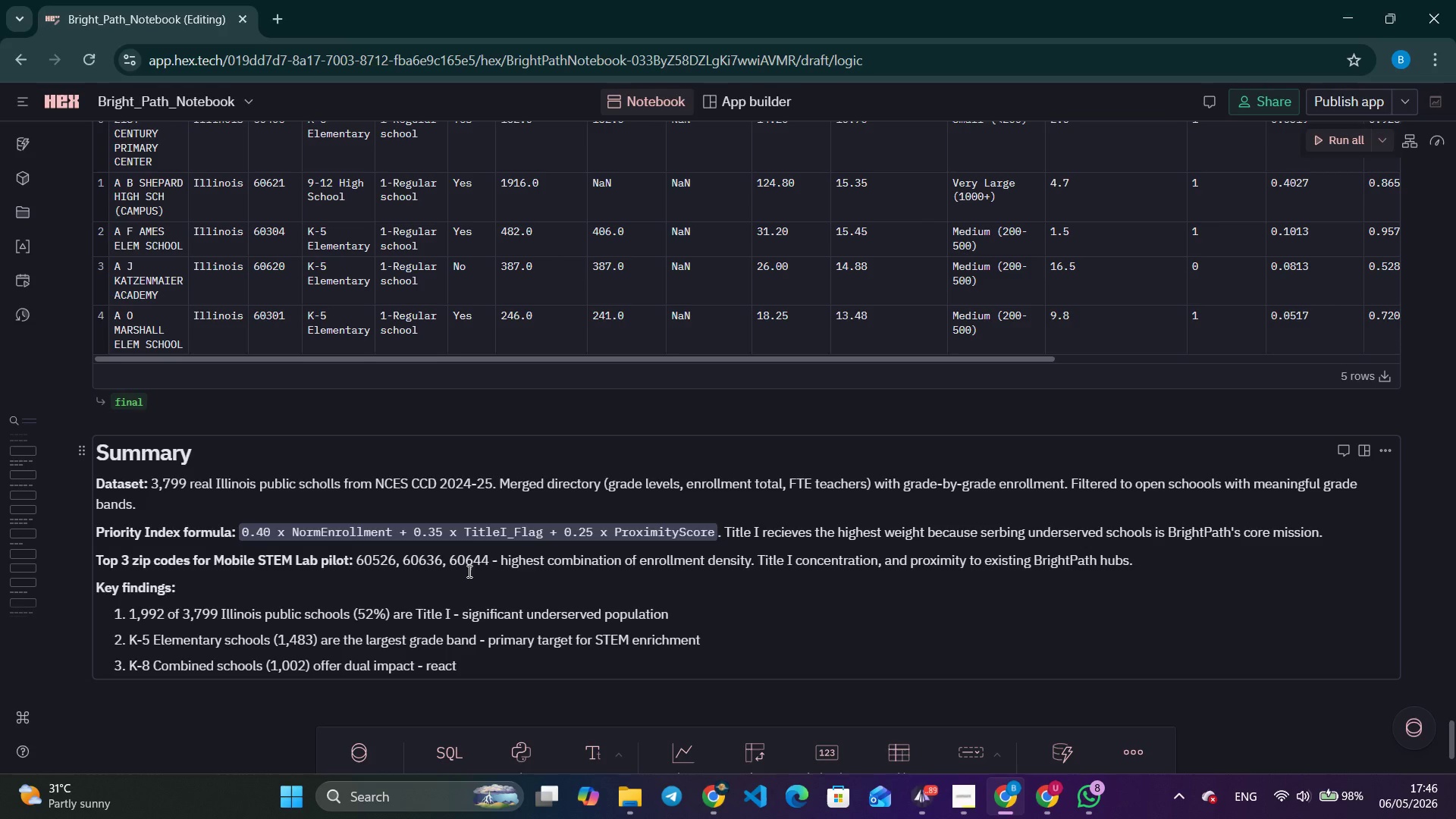 
key(Backspace)
key(Backspace)
type(ch both elementary and middle grade targets in a single visit)
 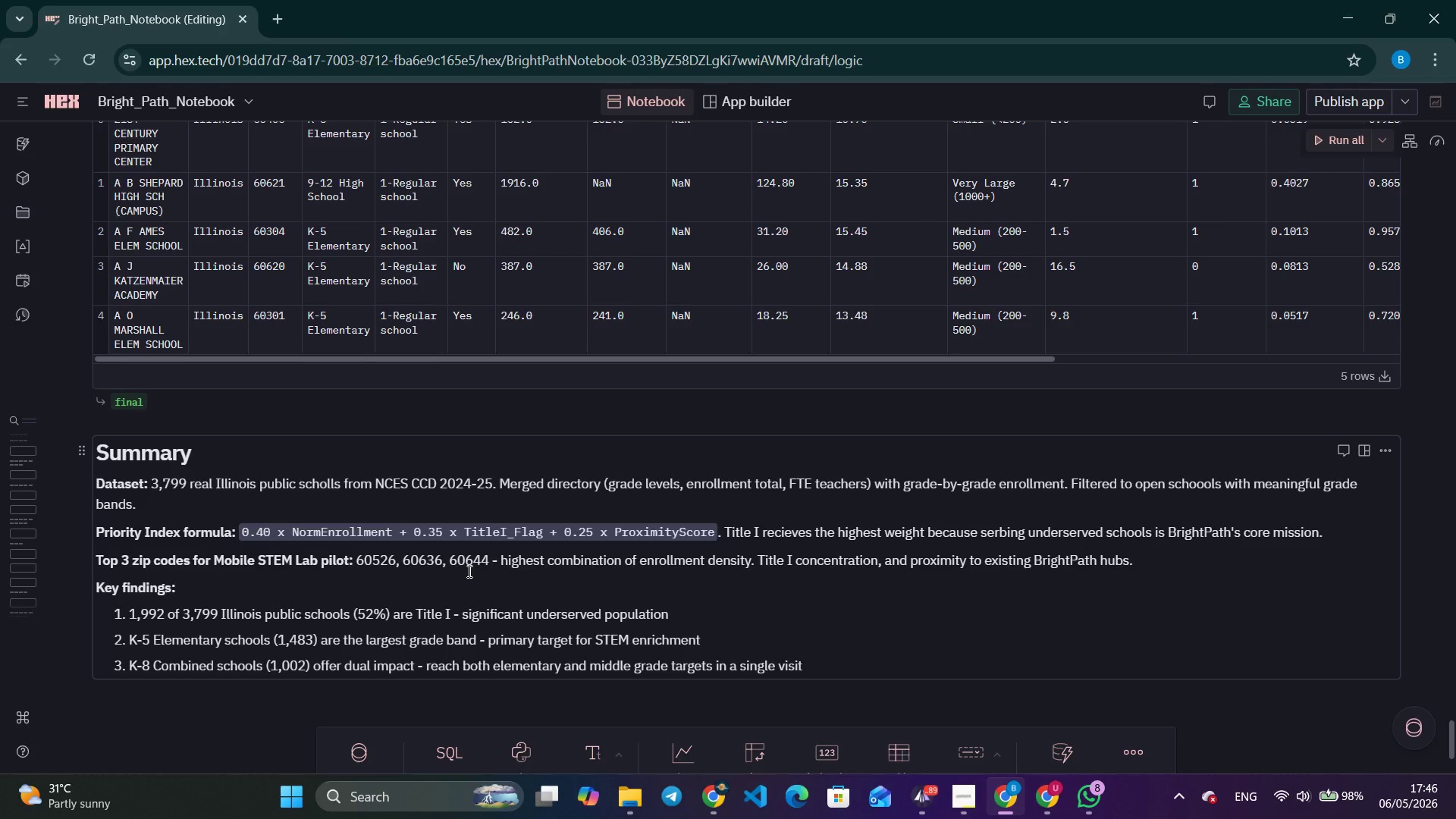 
key(Enter)
 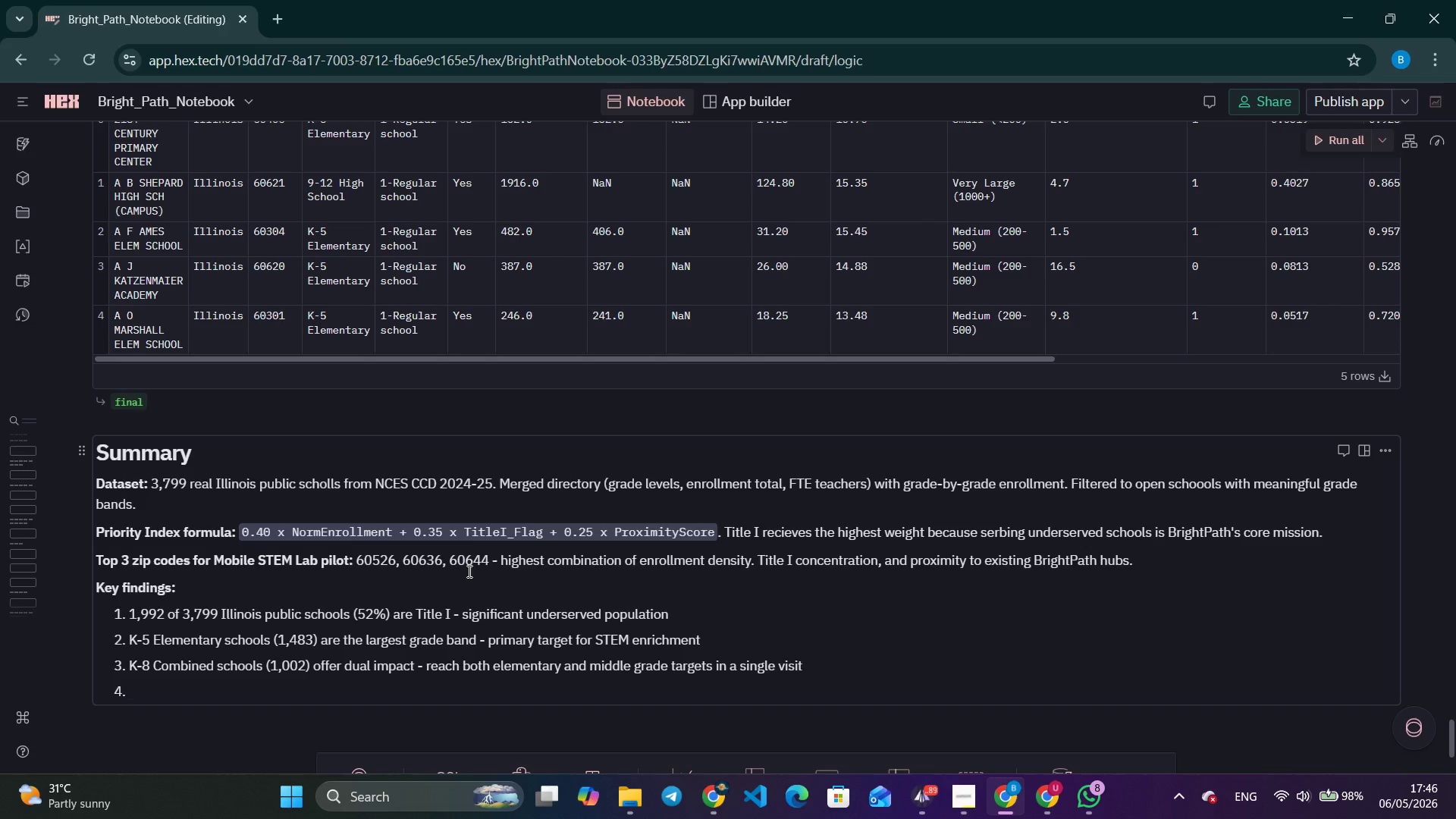 
type(Enrollment g)
 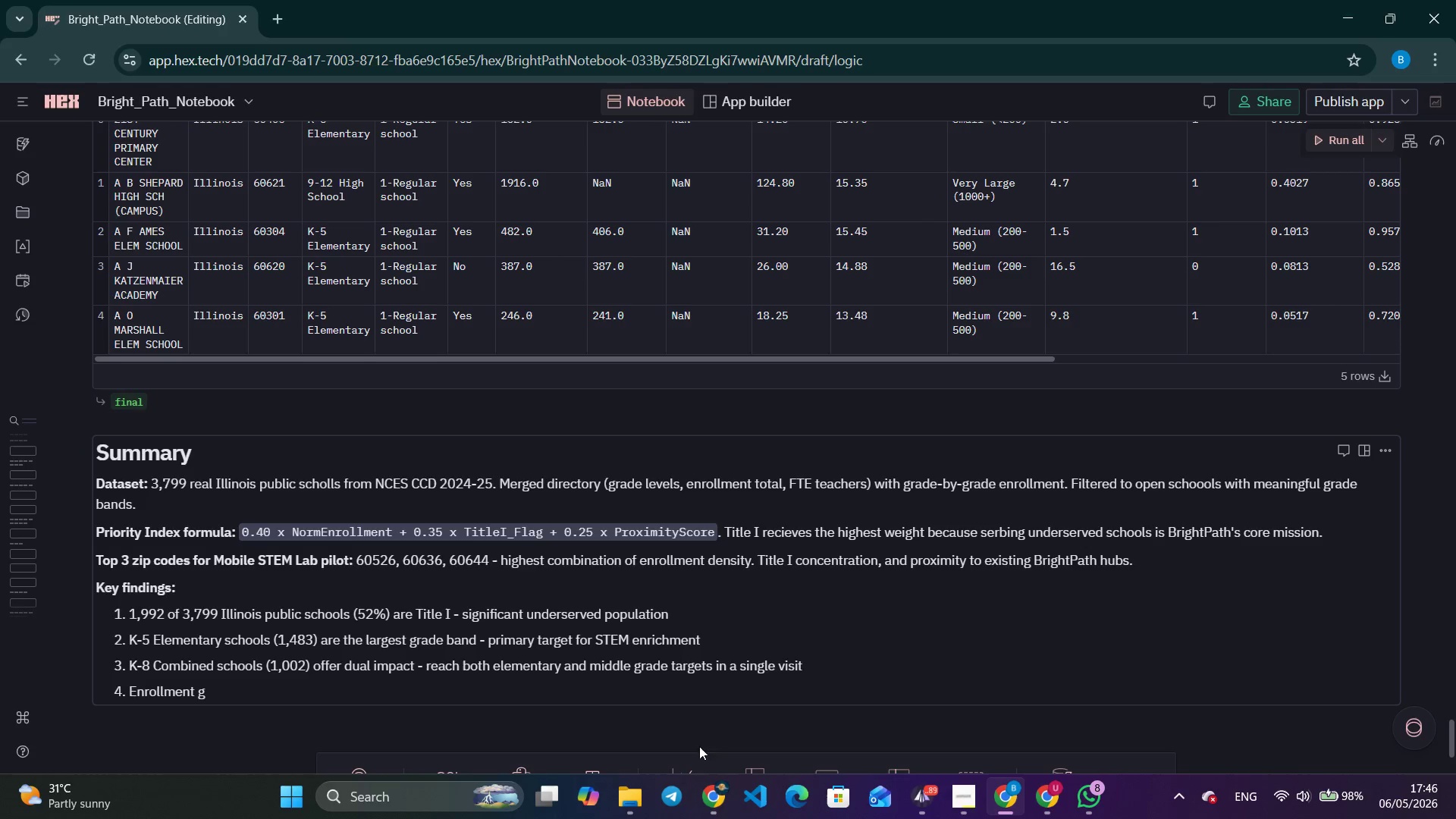 
left_click([960, 797])